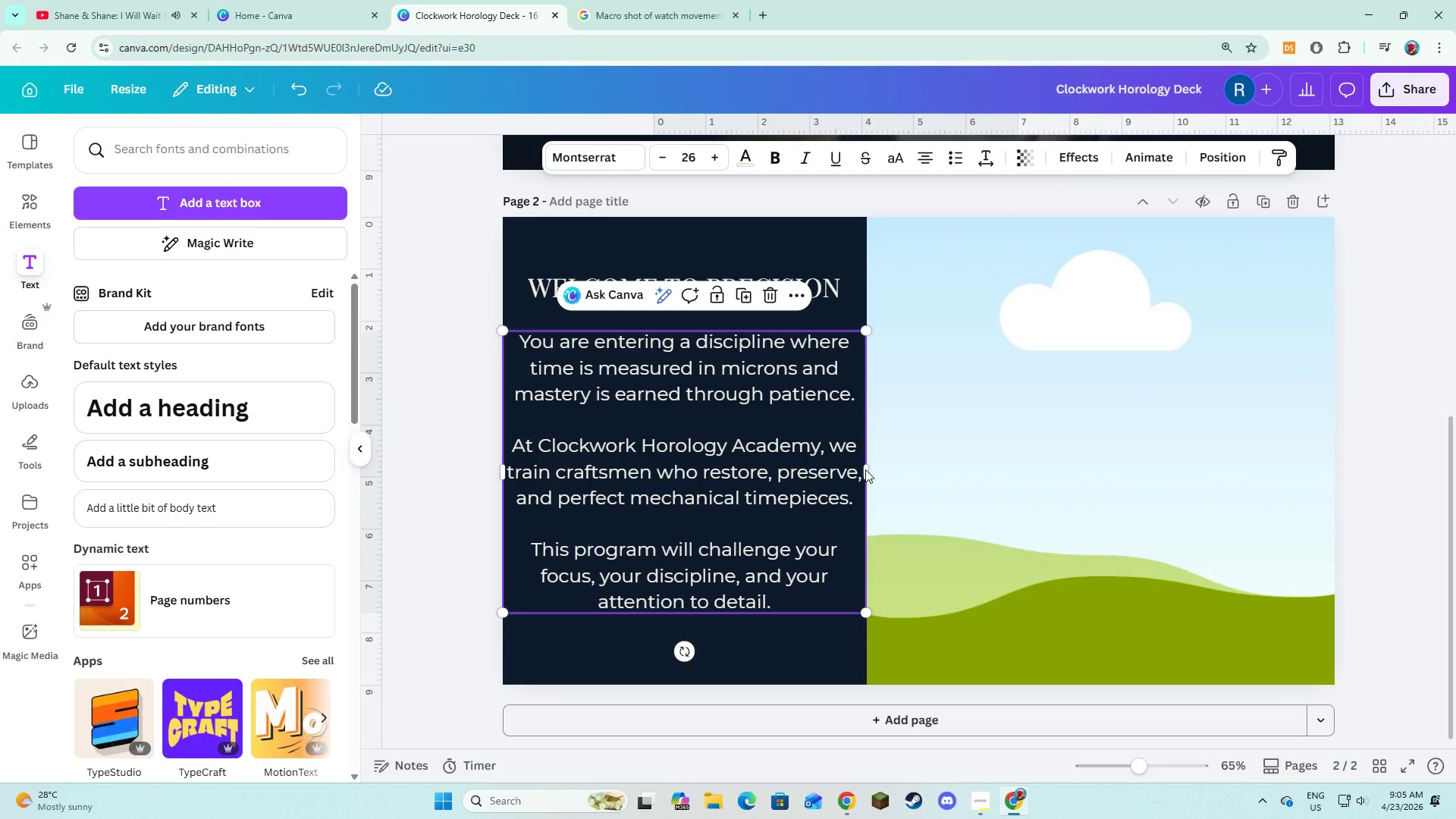 
left_click_drag(start_coordinate=[866, 469], to_coordinate=[849, 468])
 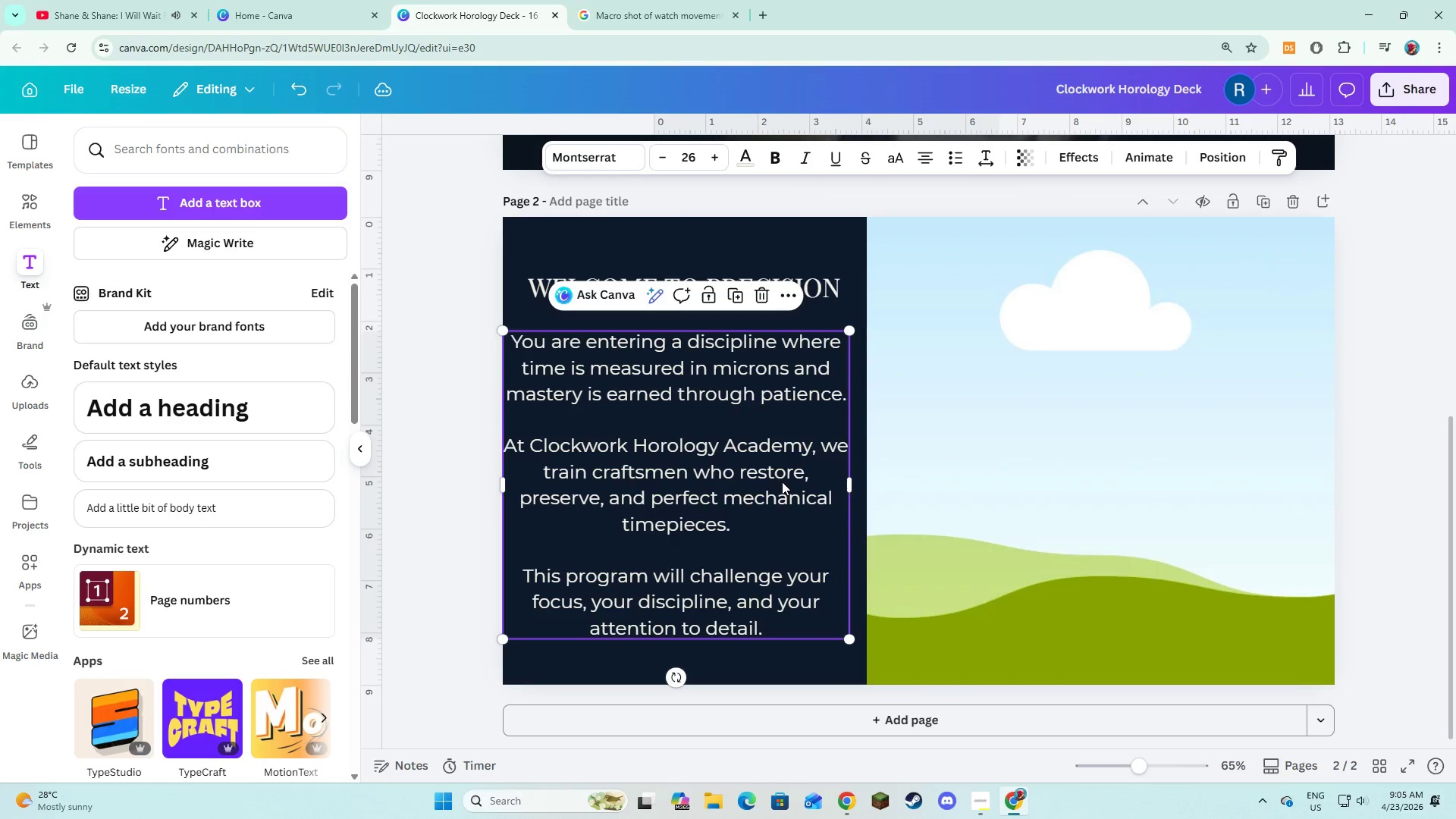 
left_click_drag(start_coordinate=[782, 482], to_coordinate=[789, 482])
 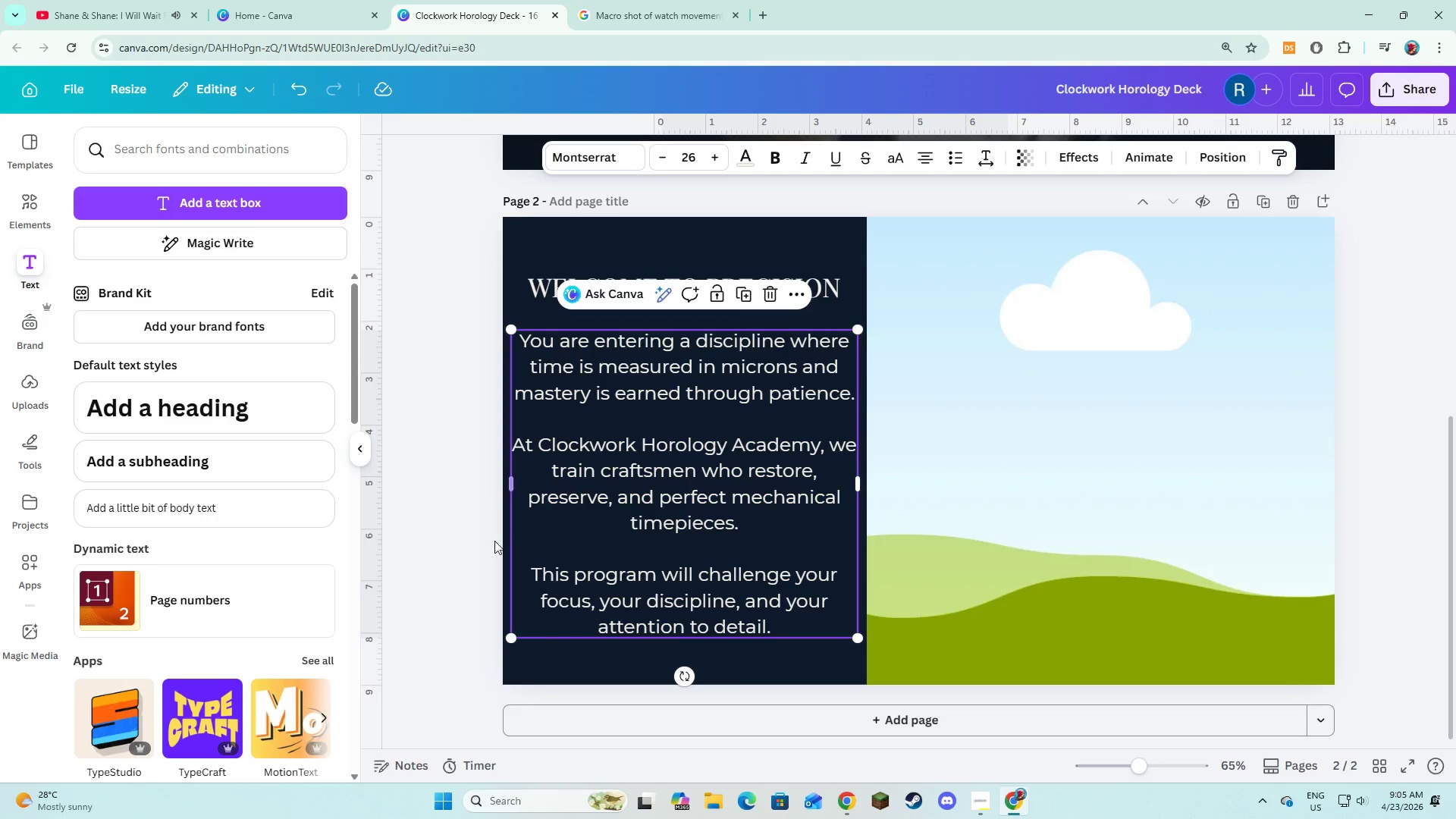 
left_click([485, 540])
 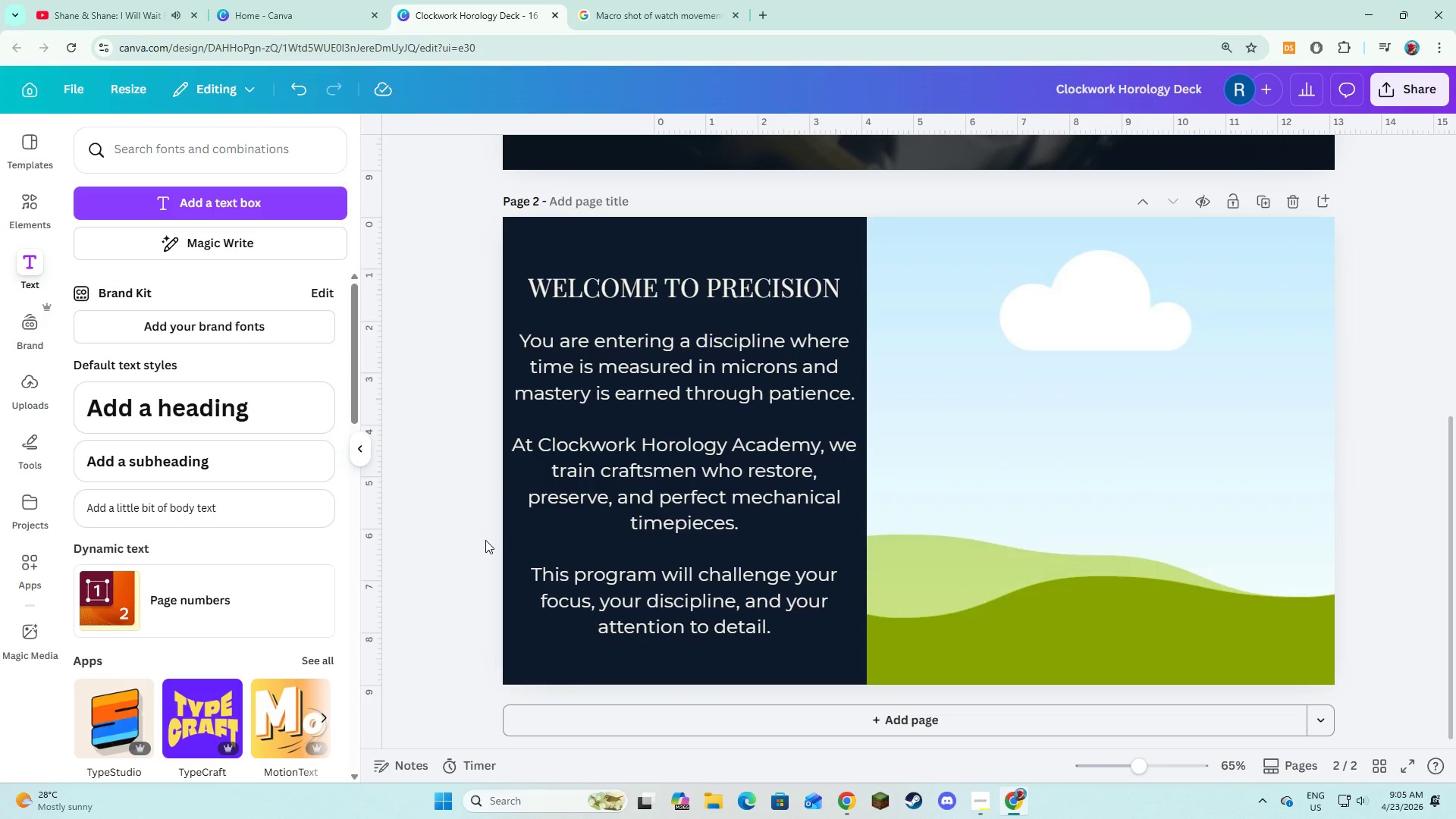 
wait(7.67)
 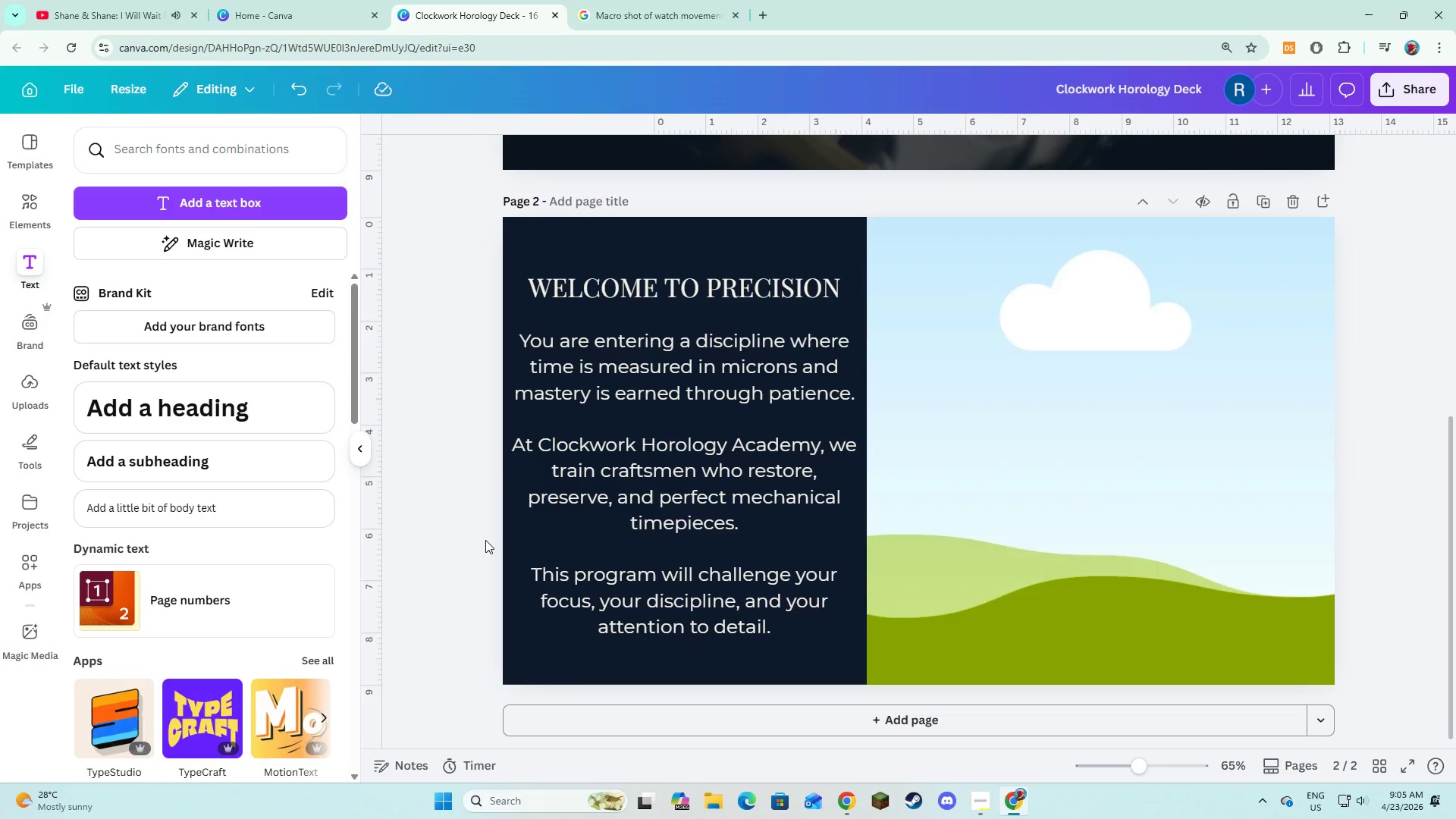 
left_click([956, 435])
 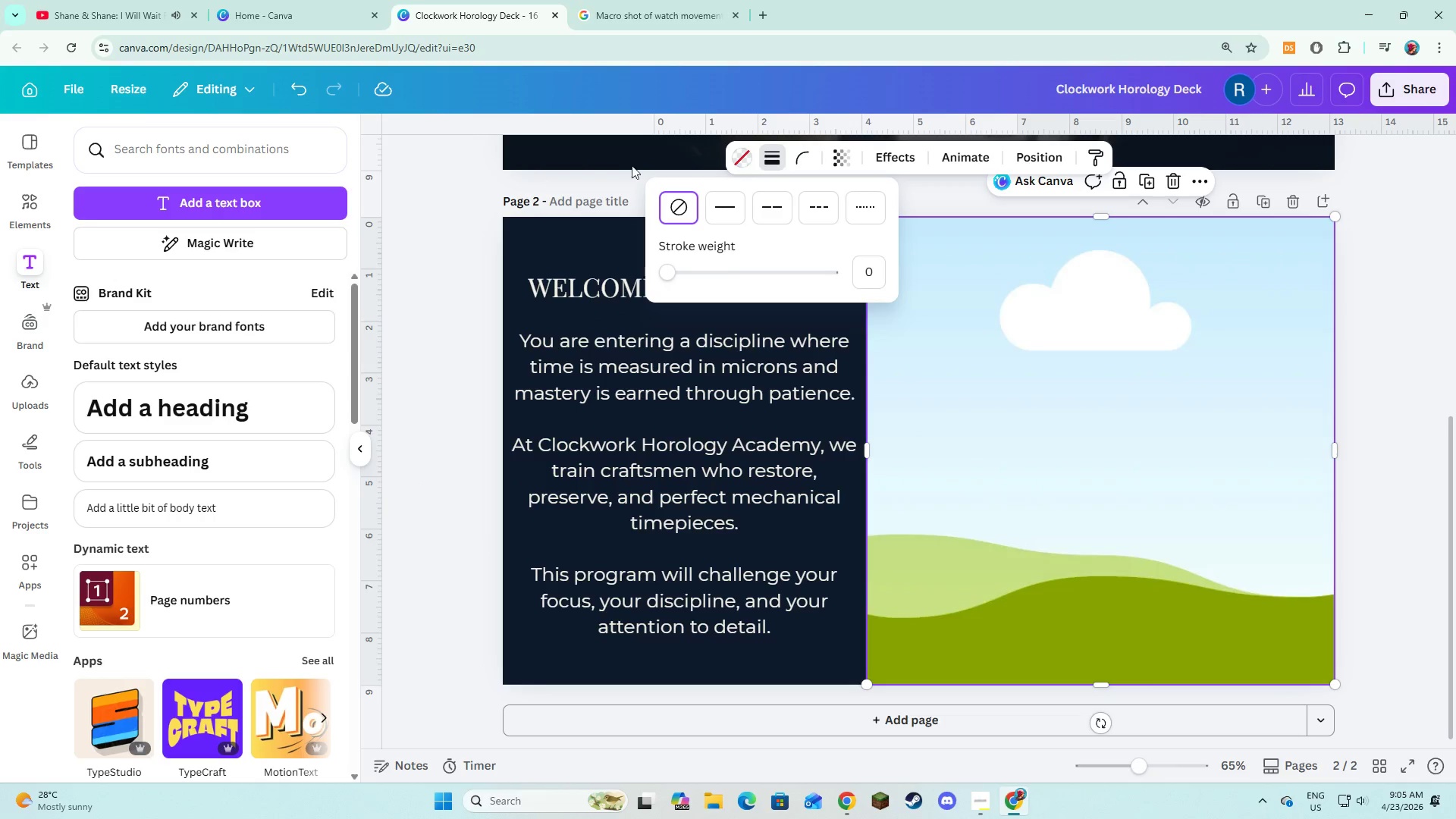 
left_click([720, 208])
 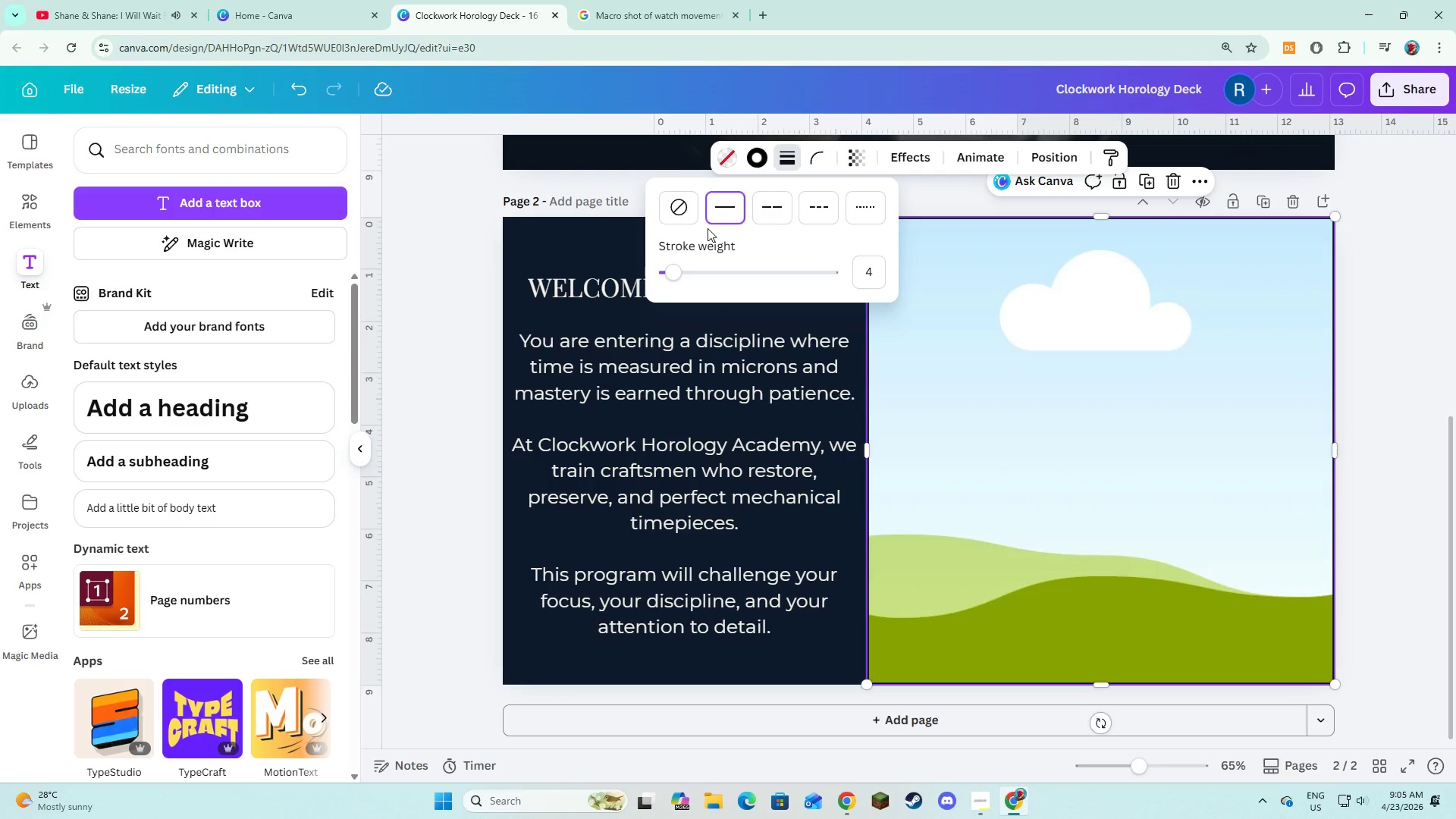 
left_click([763, 164])
 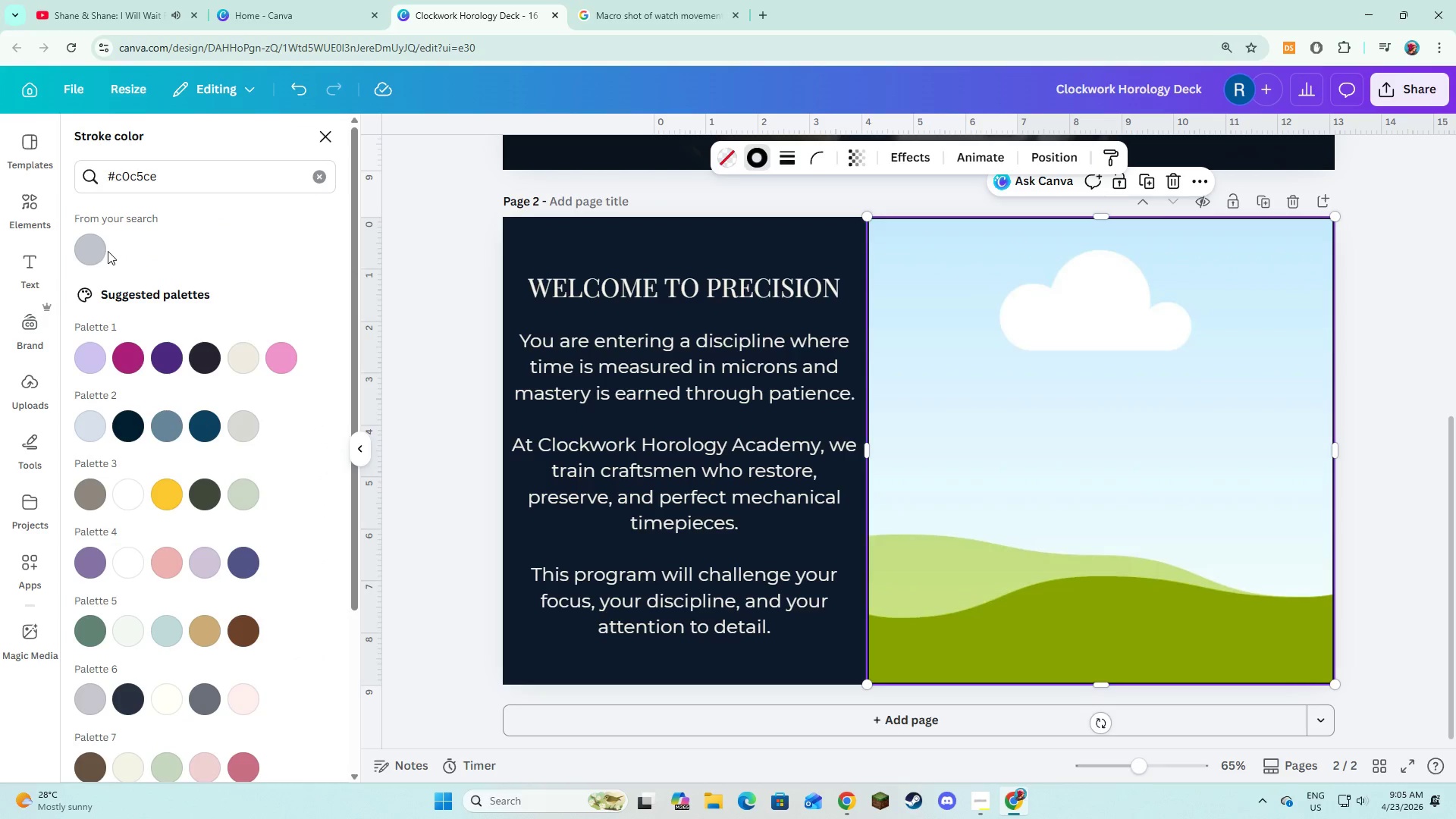 
left_click([95, 252])
 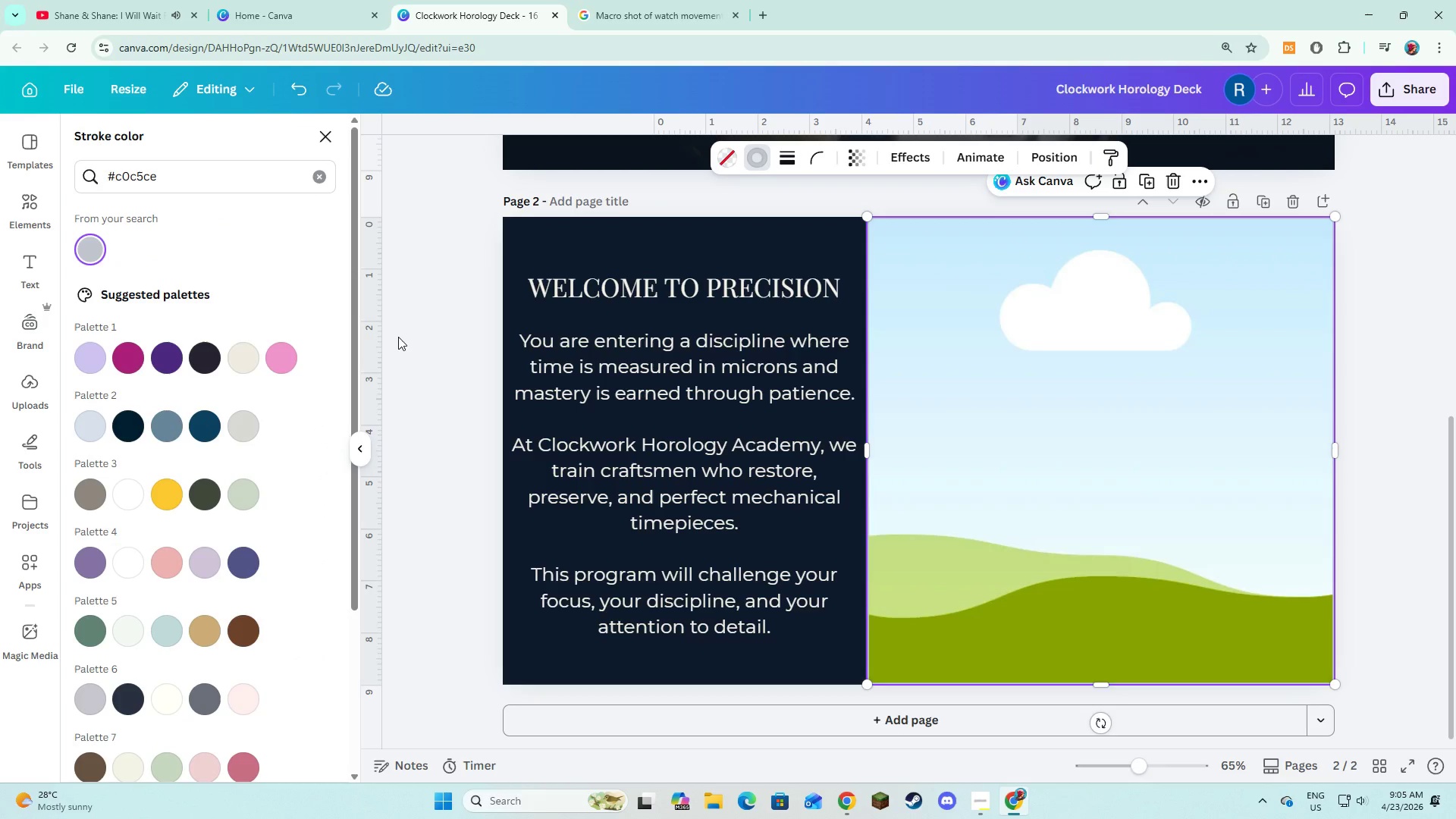 
left_click([398, 337])
 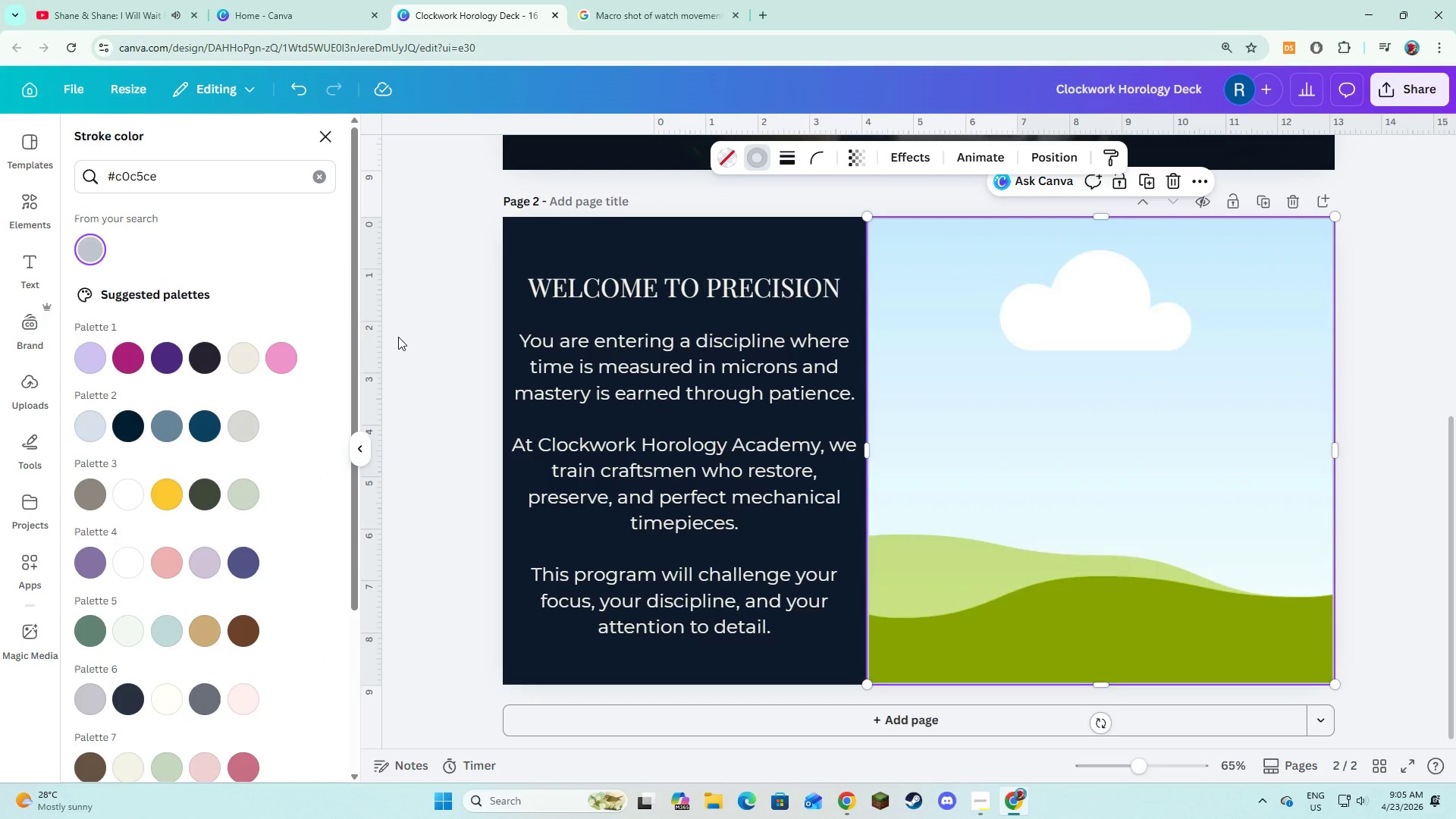 
left_click([398, 337])
 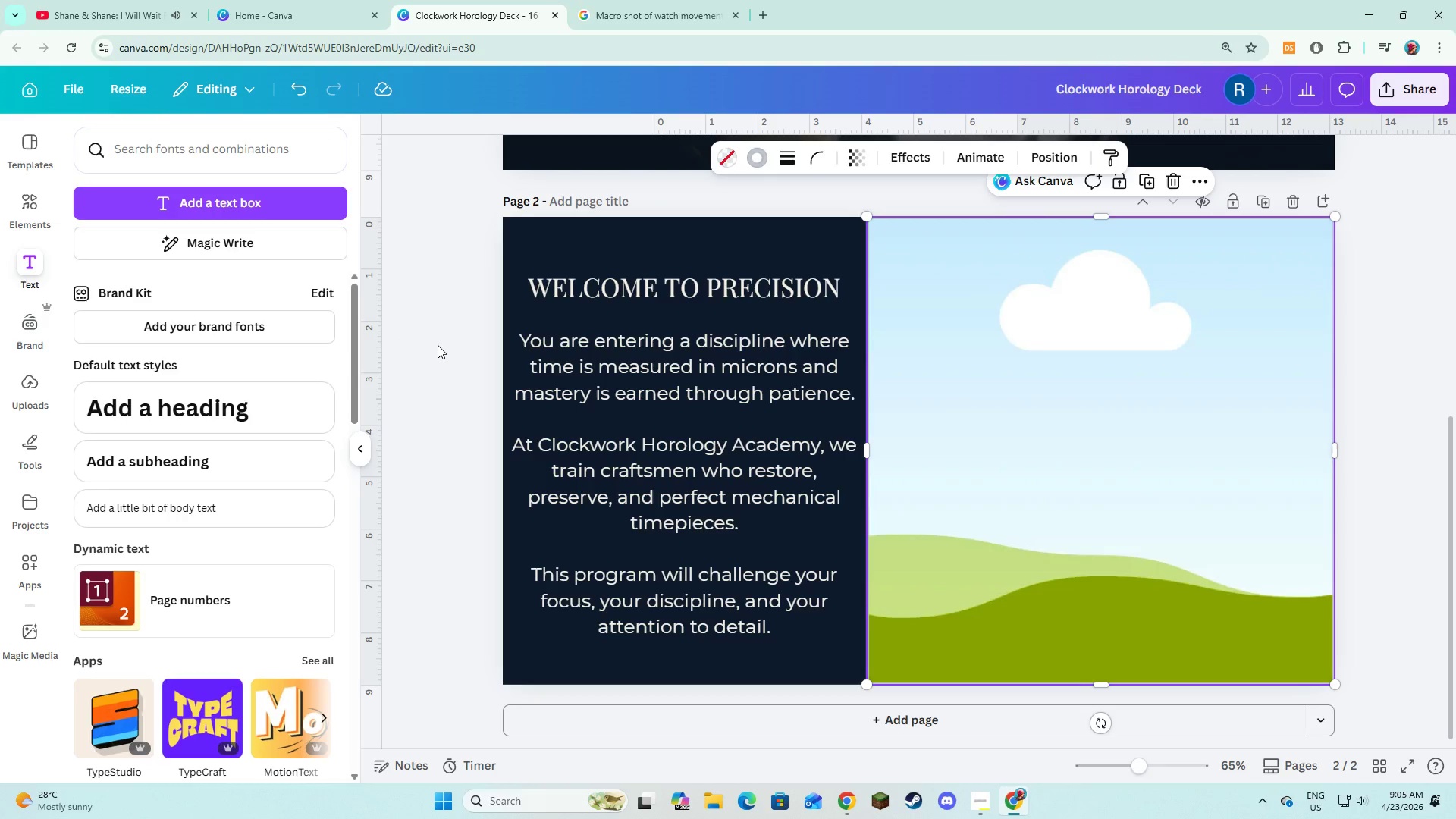 
left_click([438, 345])
 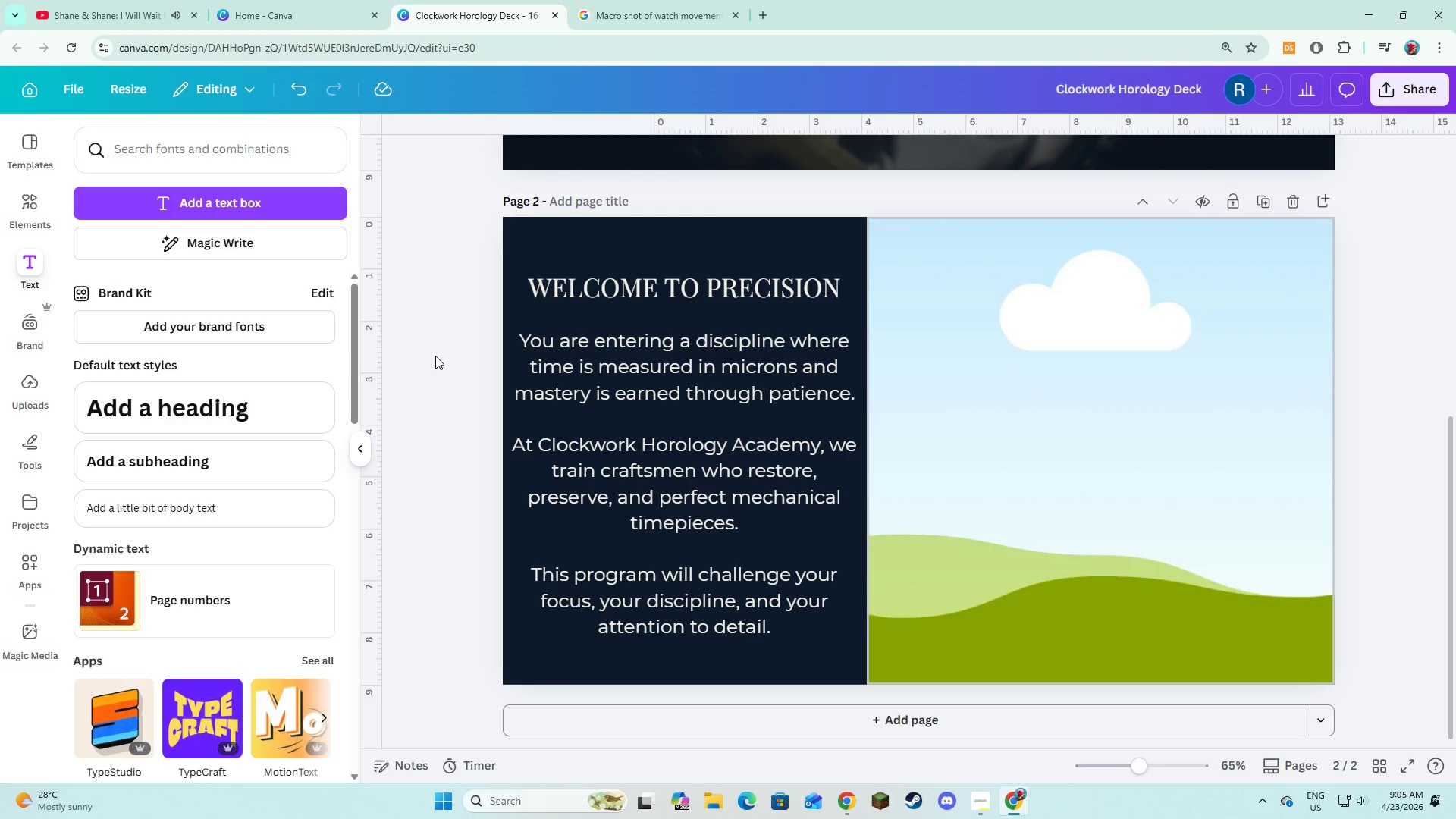 
wait(14.92)
 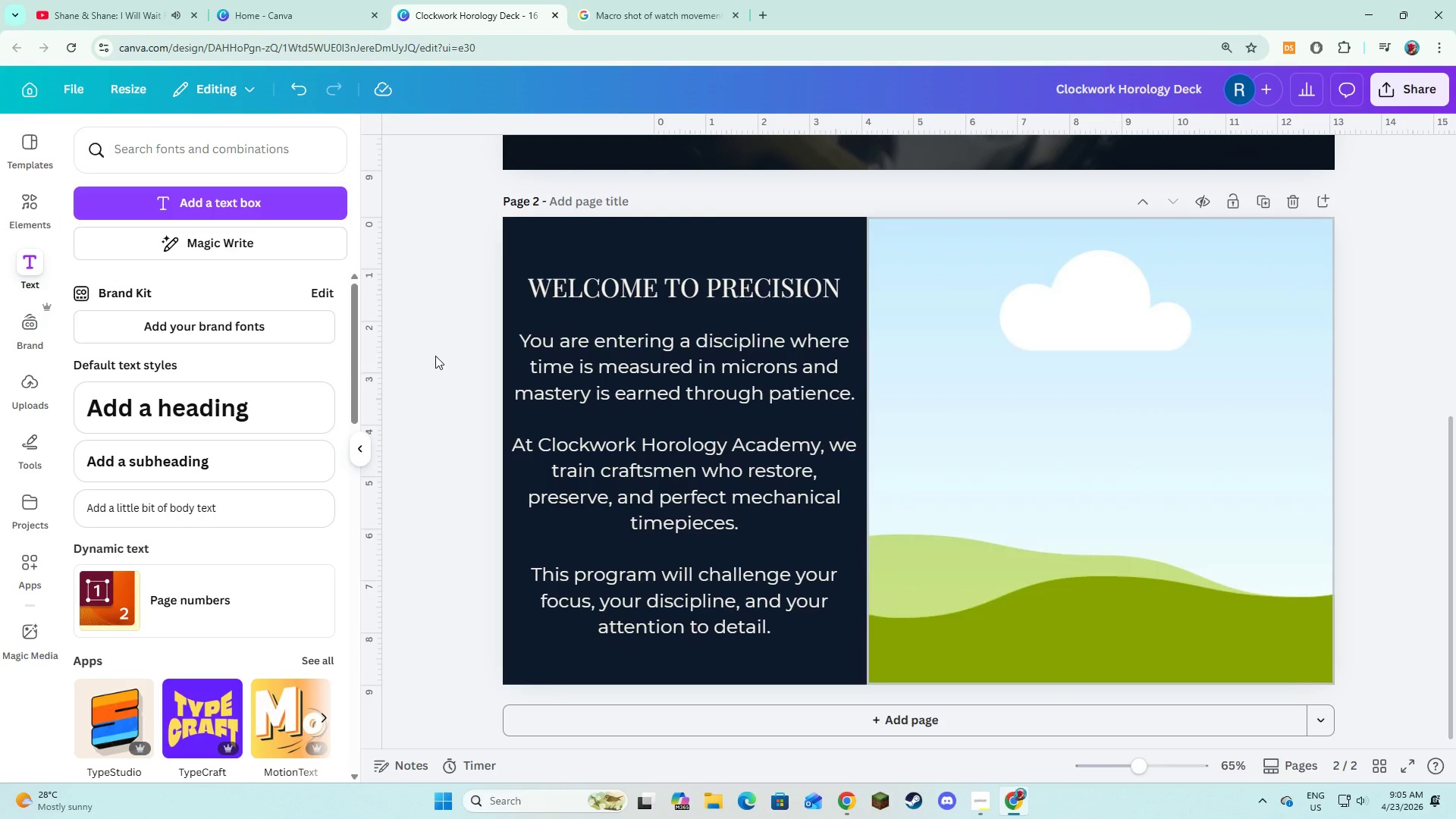 
left_click([29, 218])
 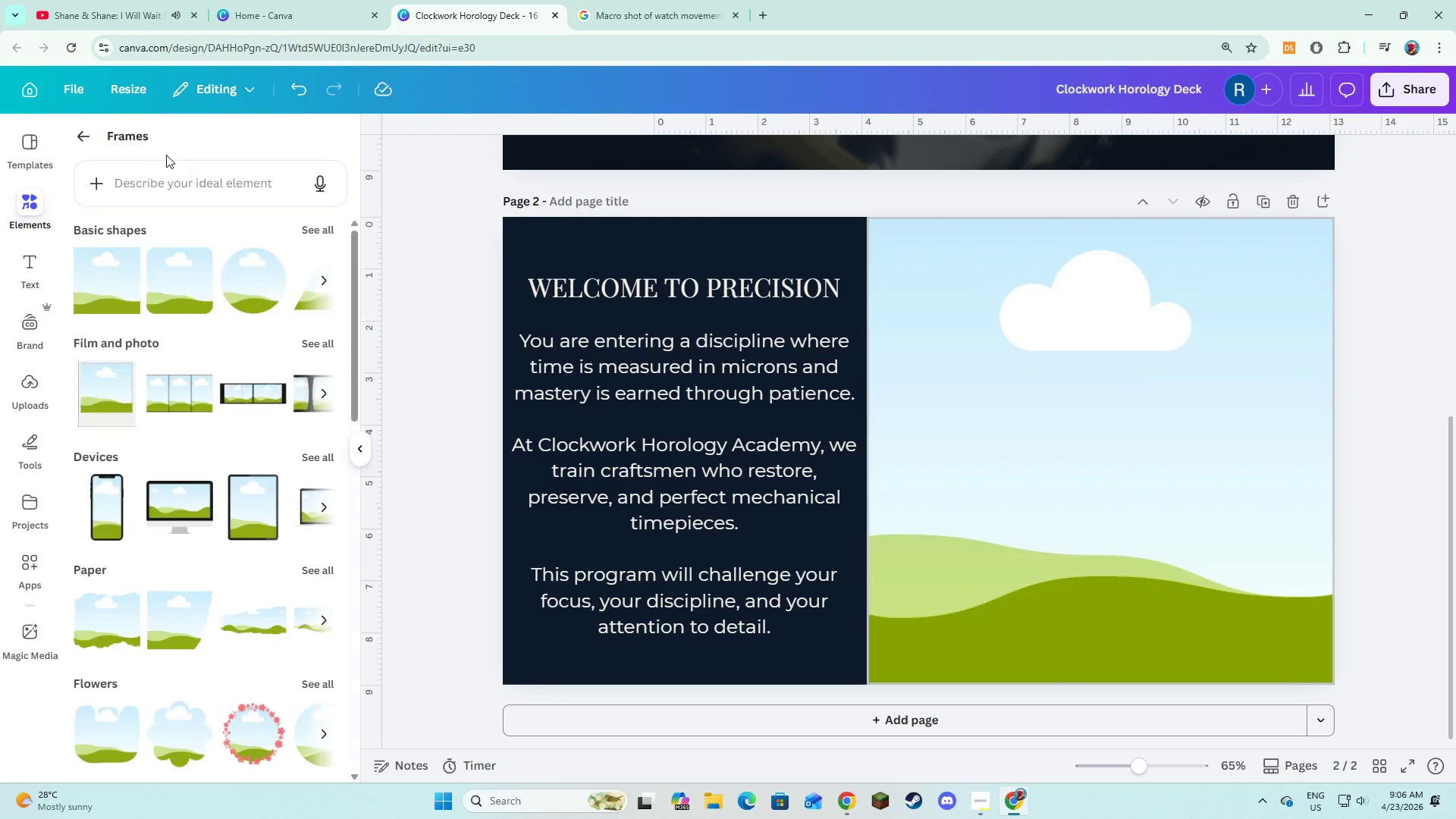 
left_click([166, 155])
 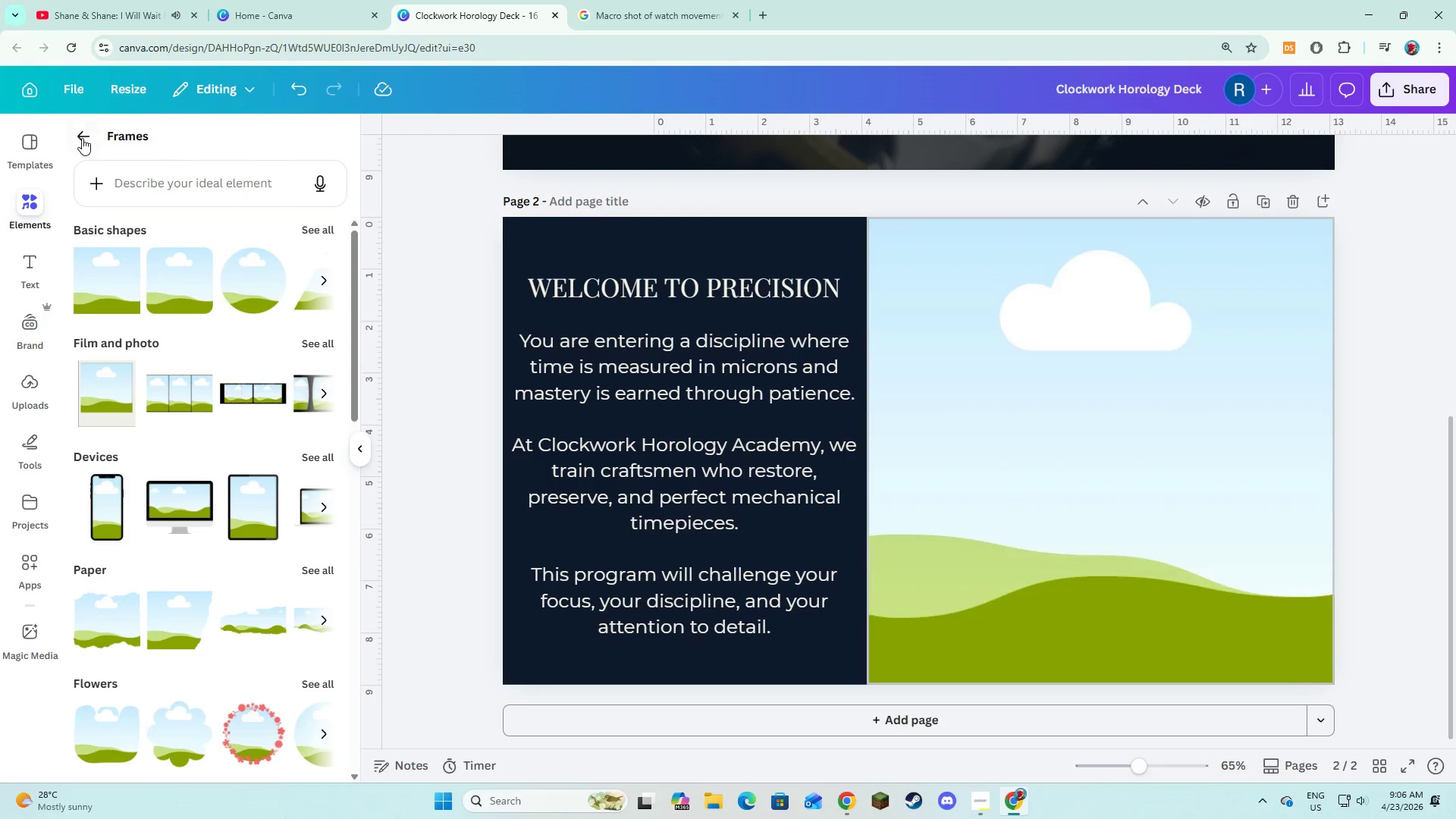 
left_click([82, 138])
 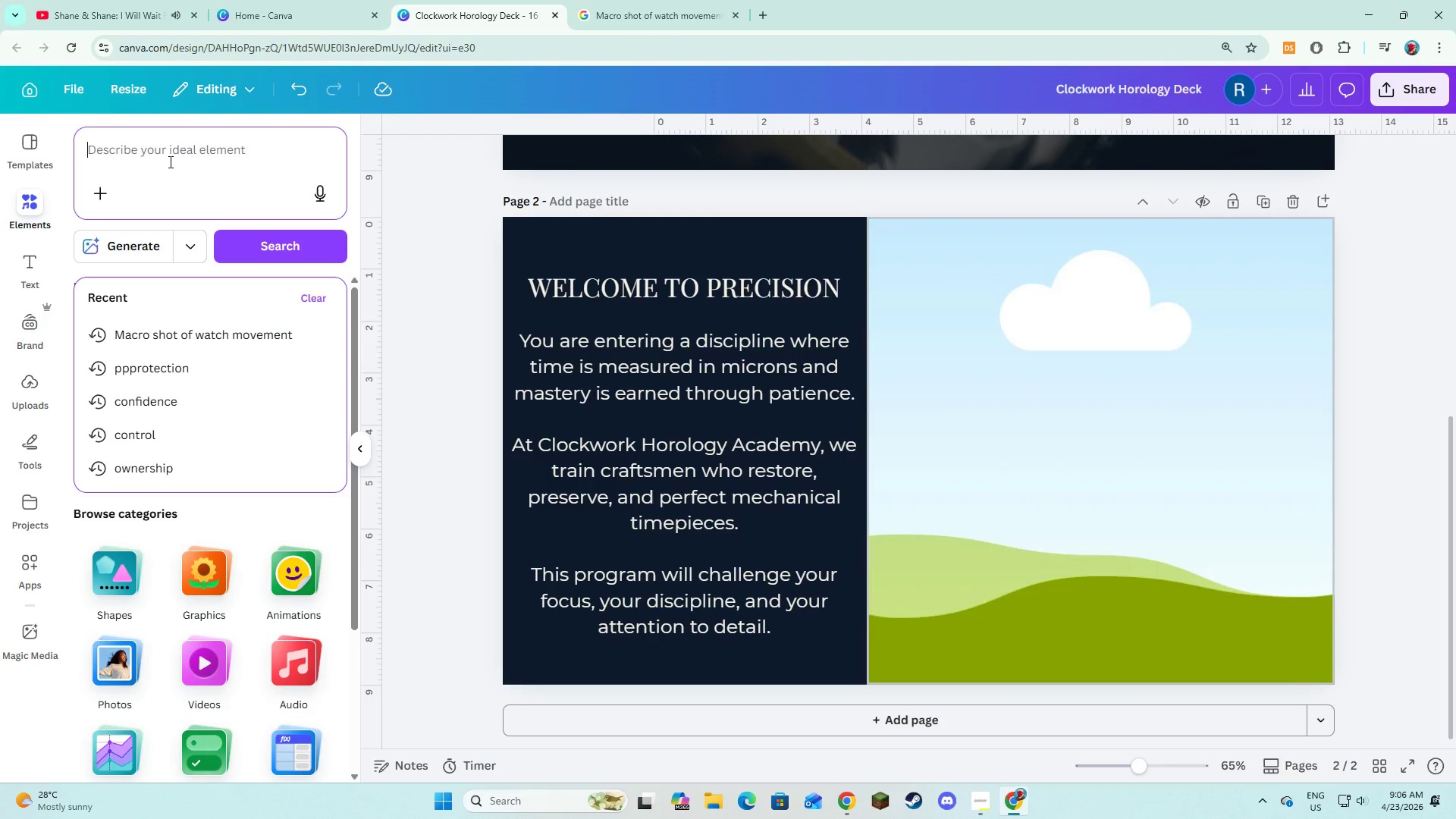 
type(watchmaker working at e)
key(Backspace)
type(bench)
 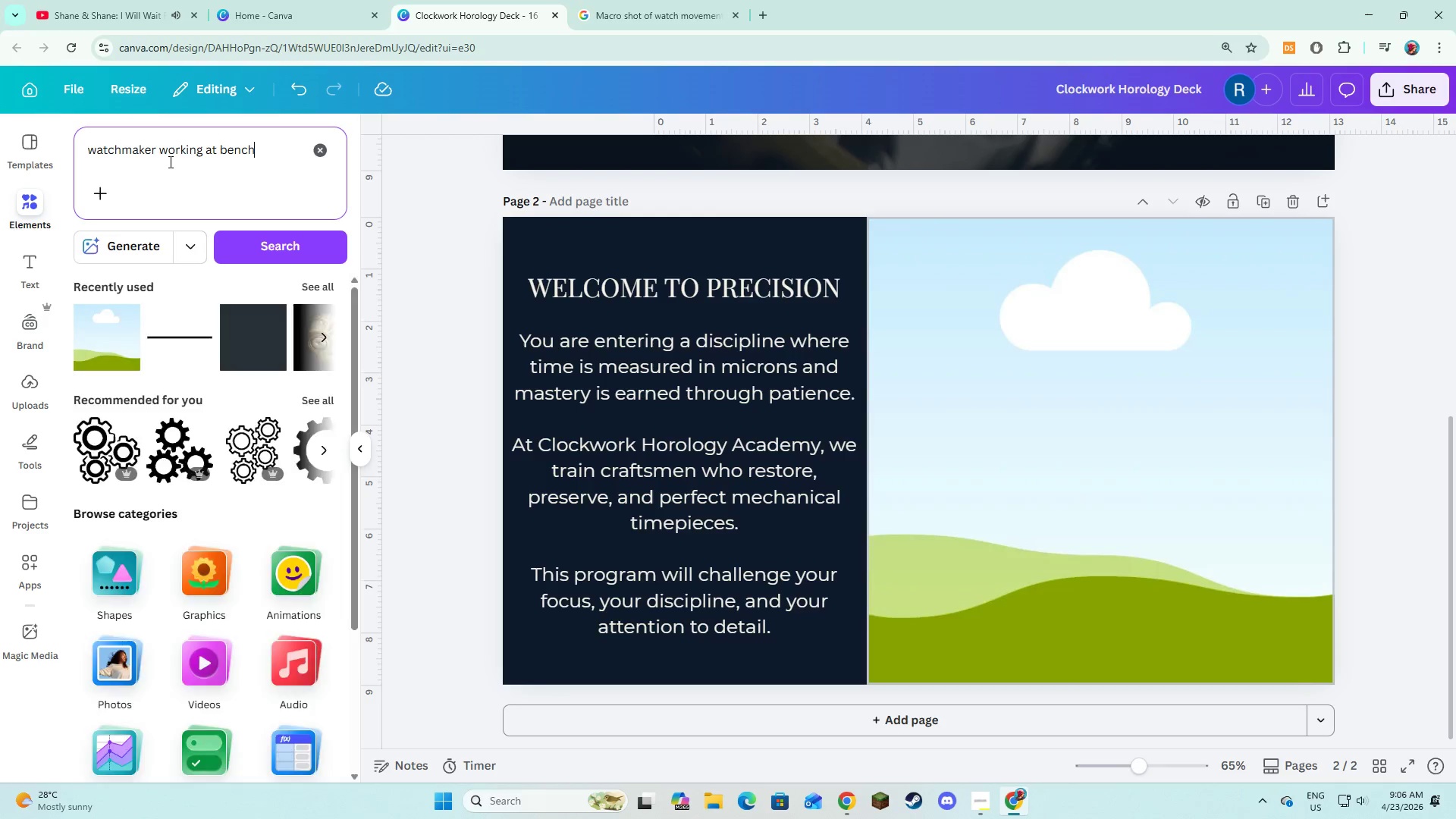 
key(Enter)
 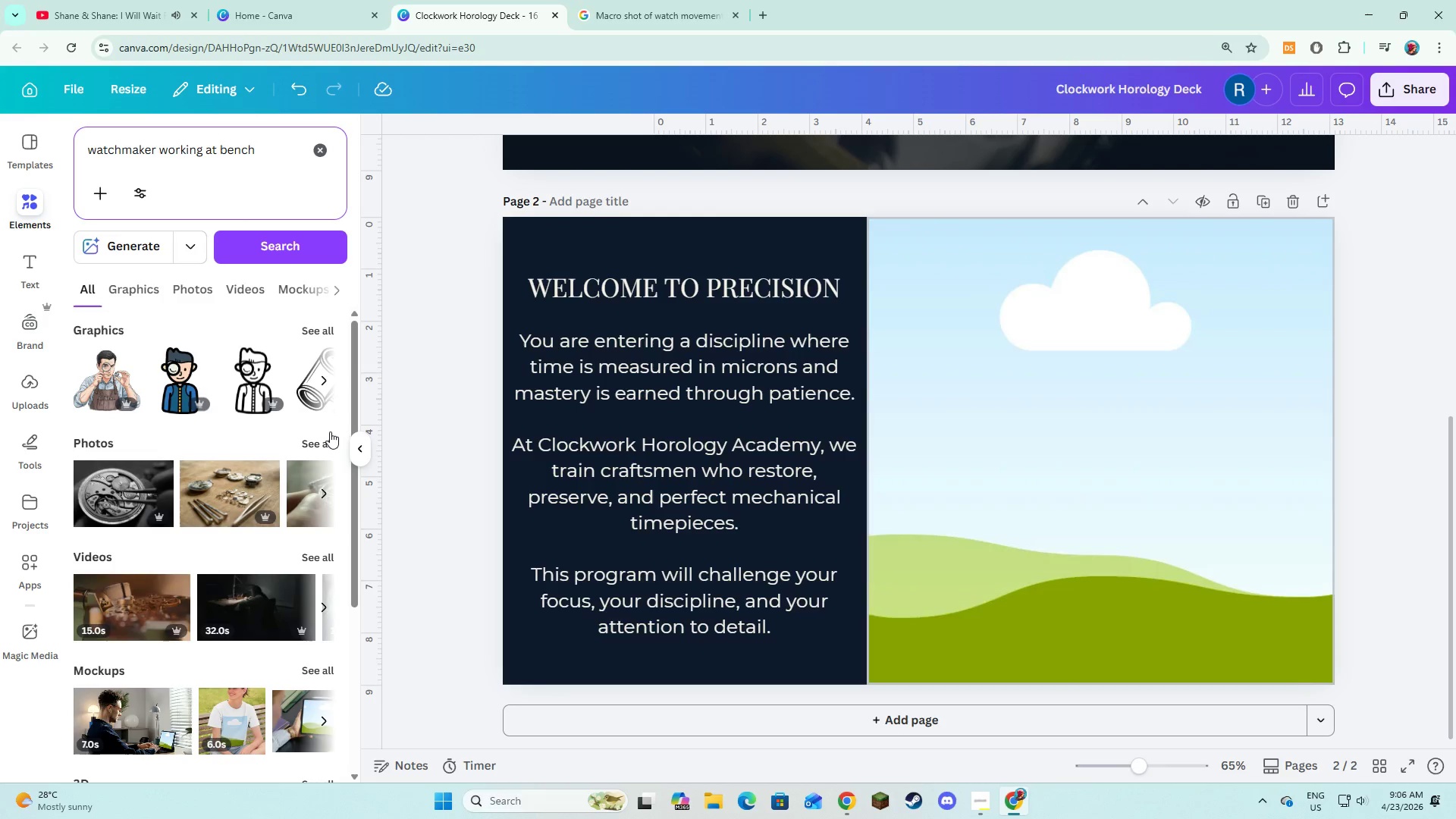 
left_click([328, 437])
 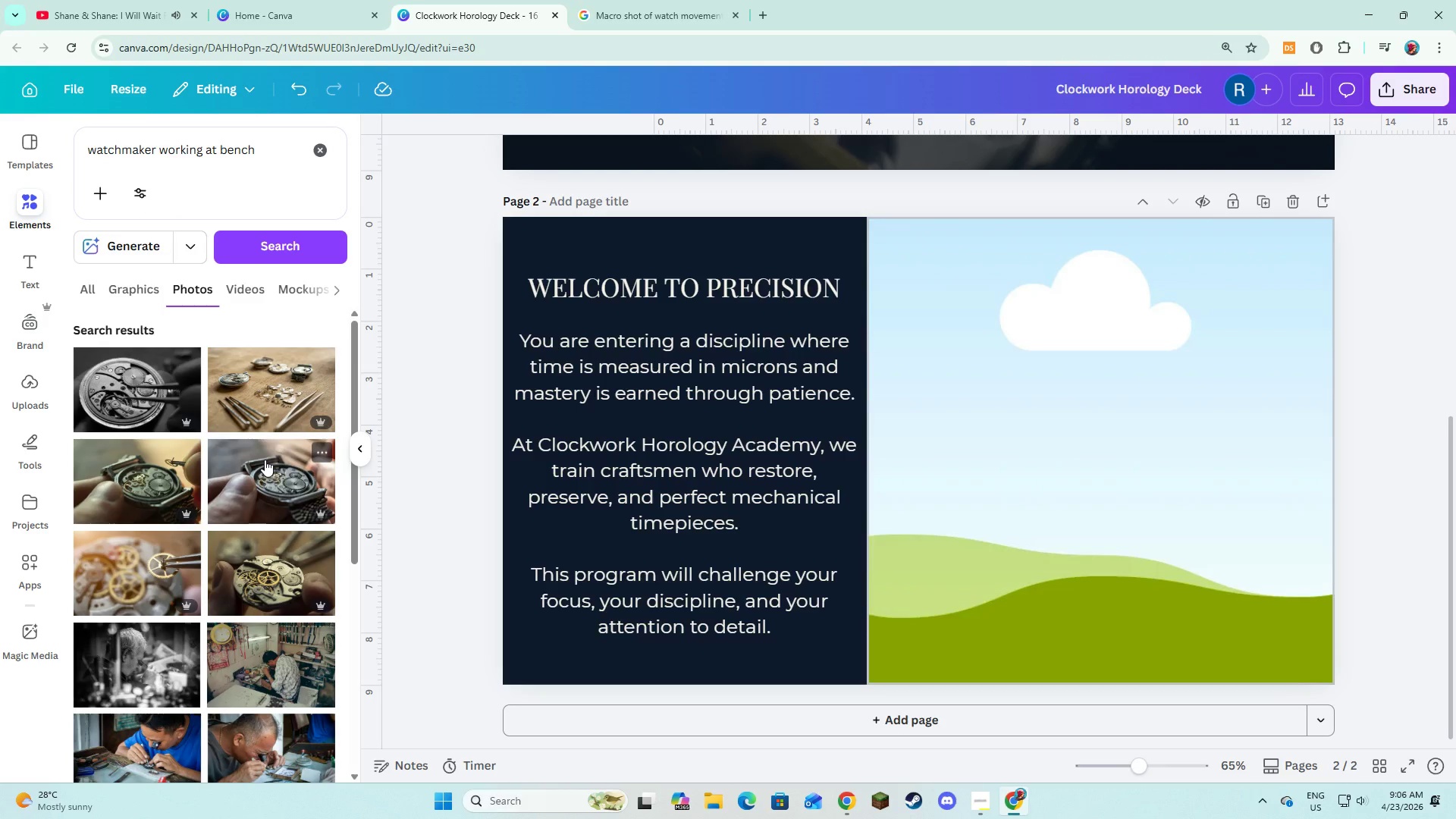 
scroll: coordinate [237, 496], scroll_direction: down, amount: 12.0
 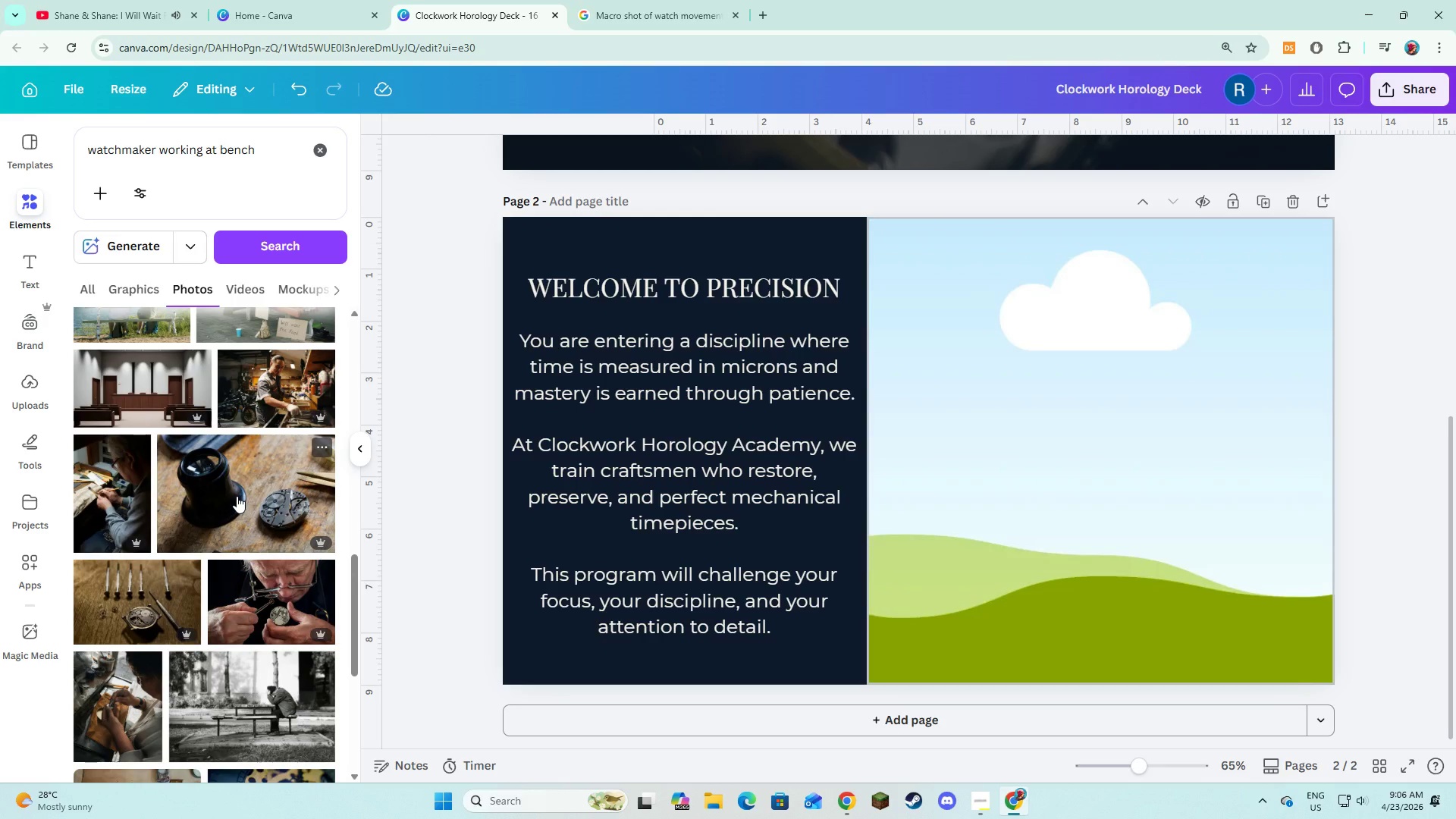 
mouse_move([270, 590])
 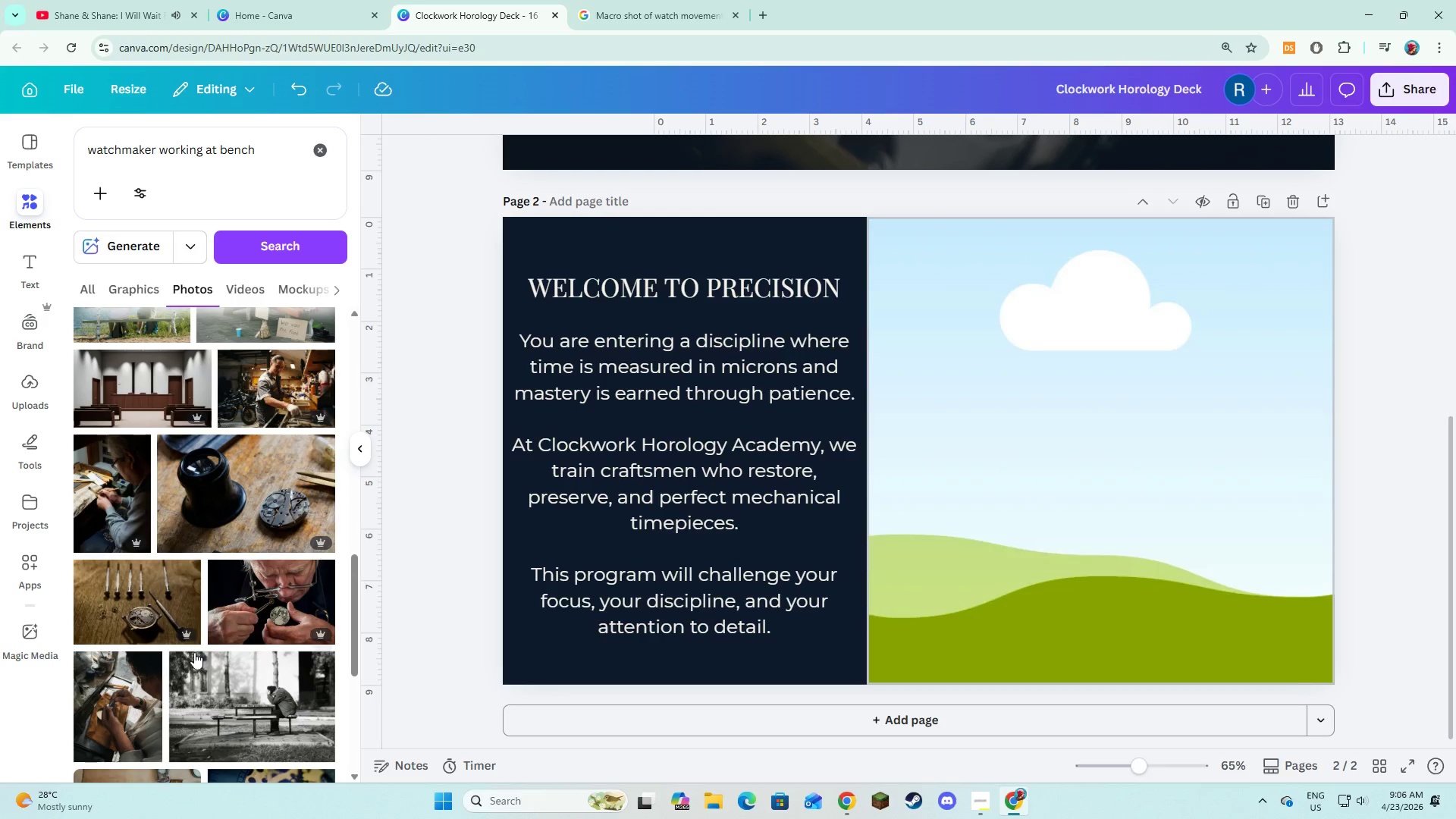 
scroll: coordinate [194, 652], scroll_direction: down, amount: 1.0
 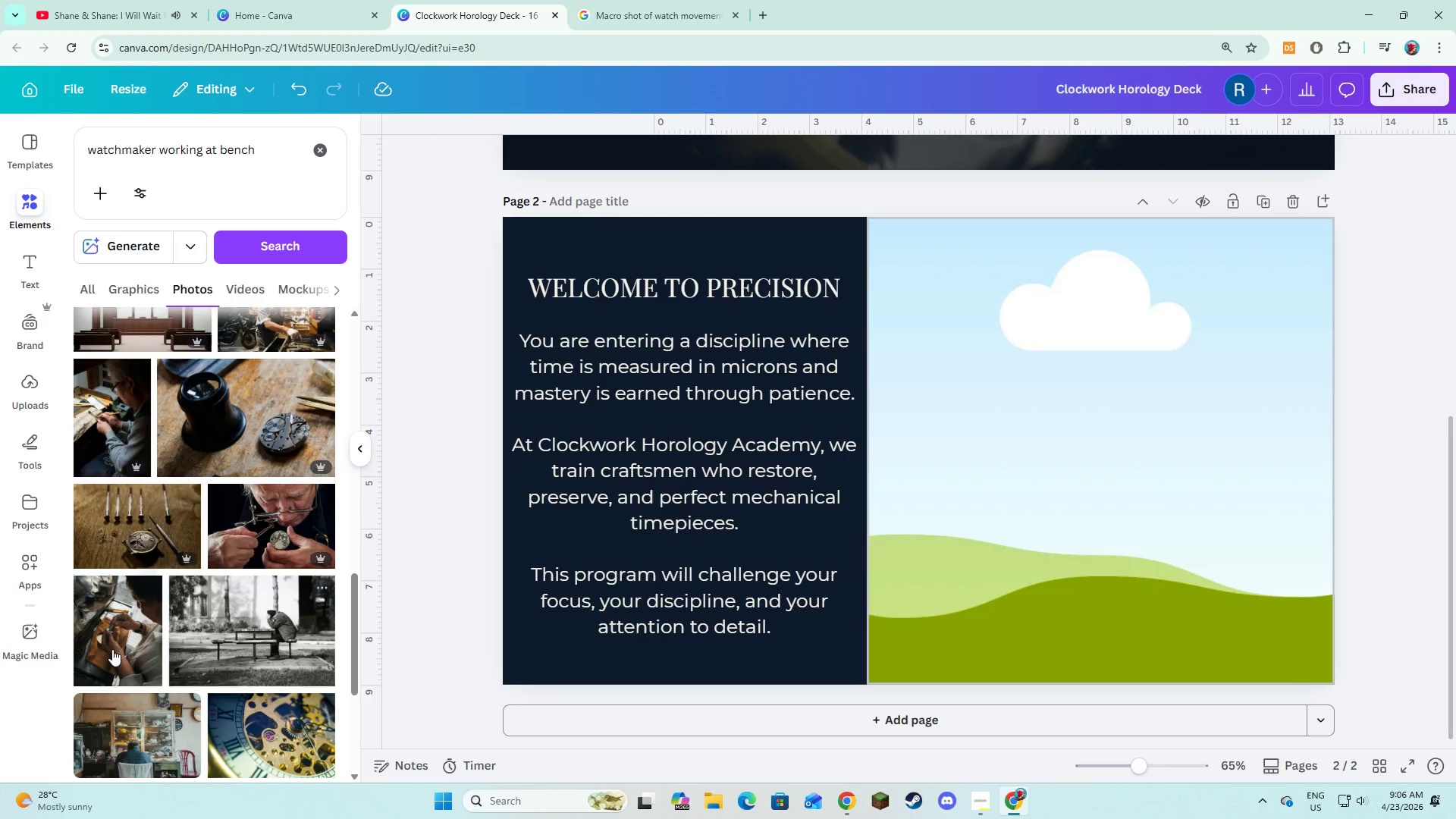 
left_click([110, 650])
 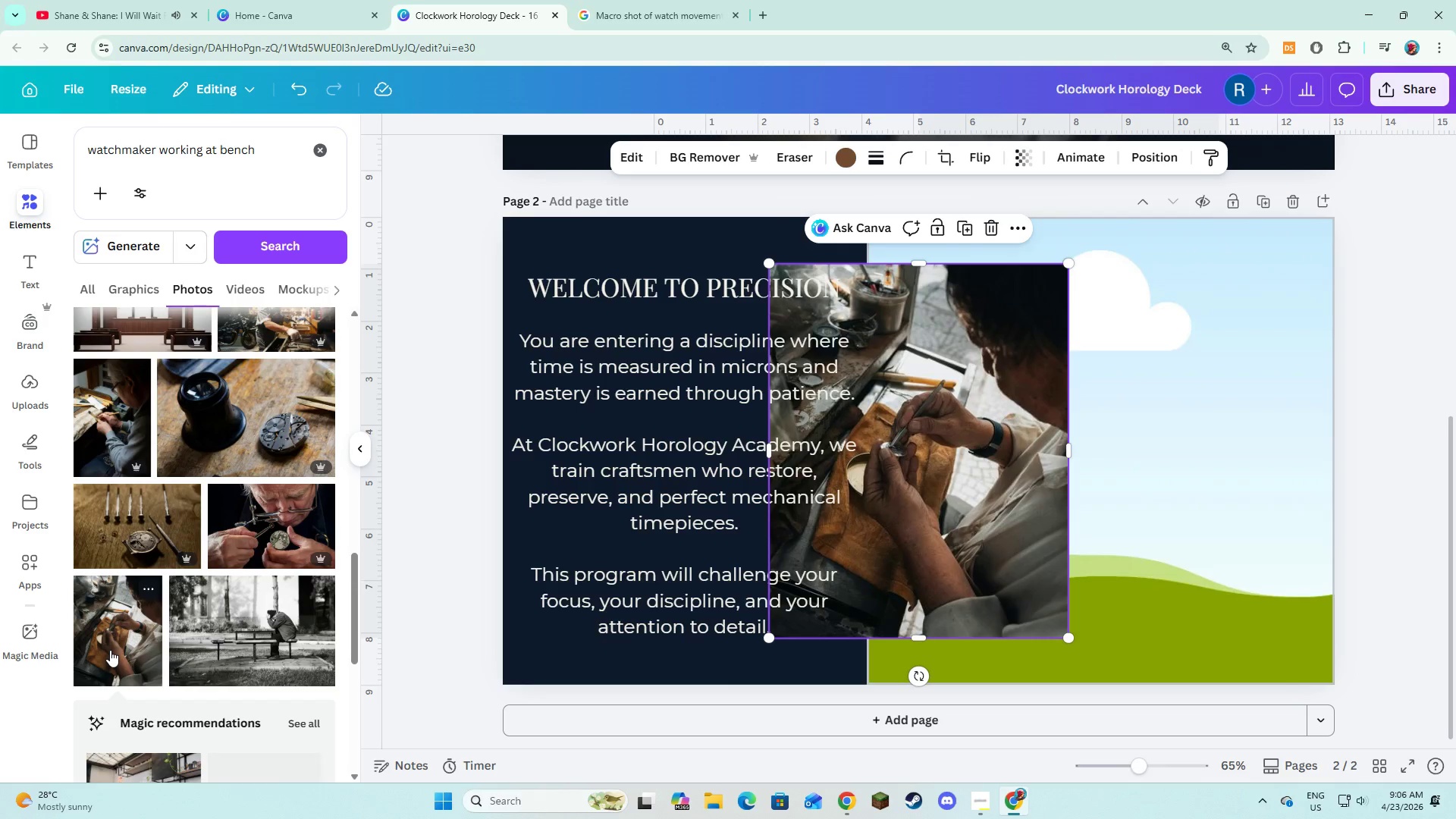 
scroll: coordinate [193, 629], scroll_direction: down, amount: 9.0
 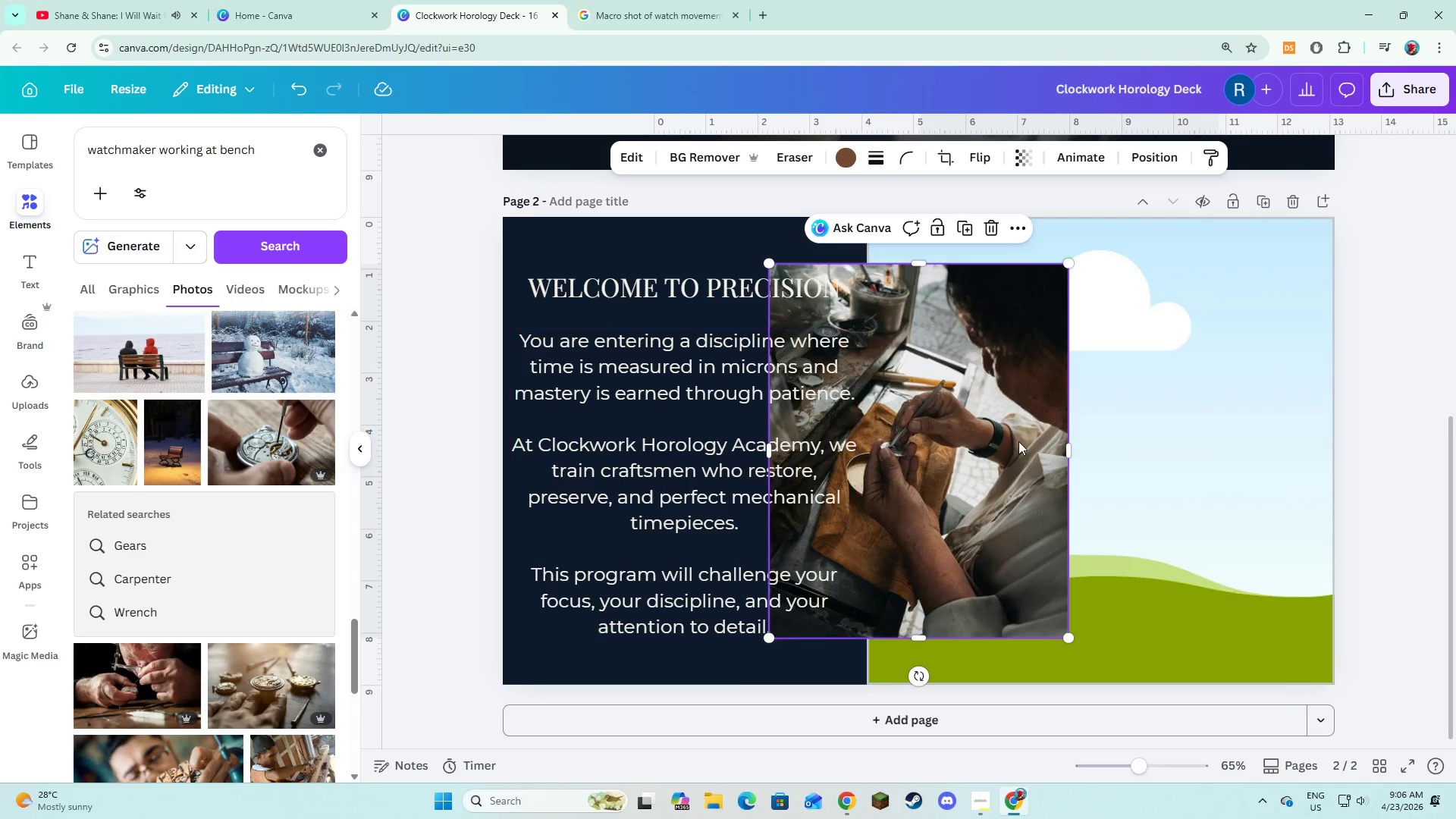 
left_click([984, 234])
 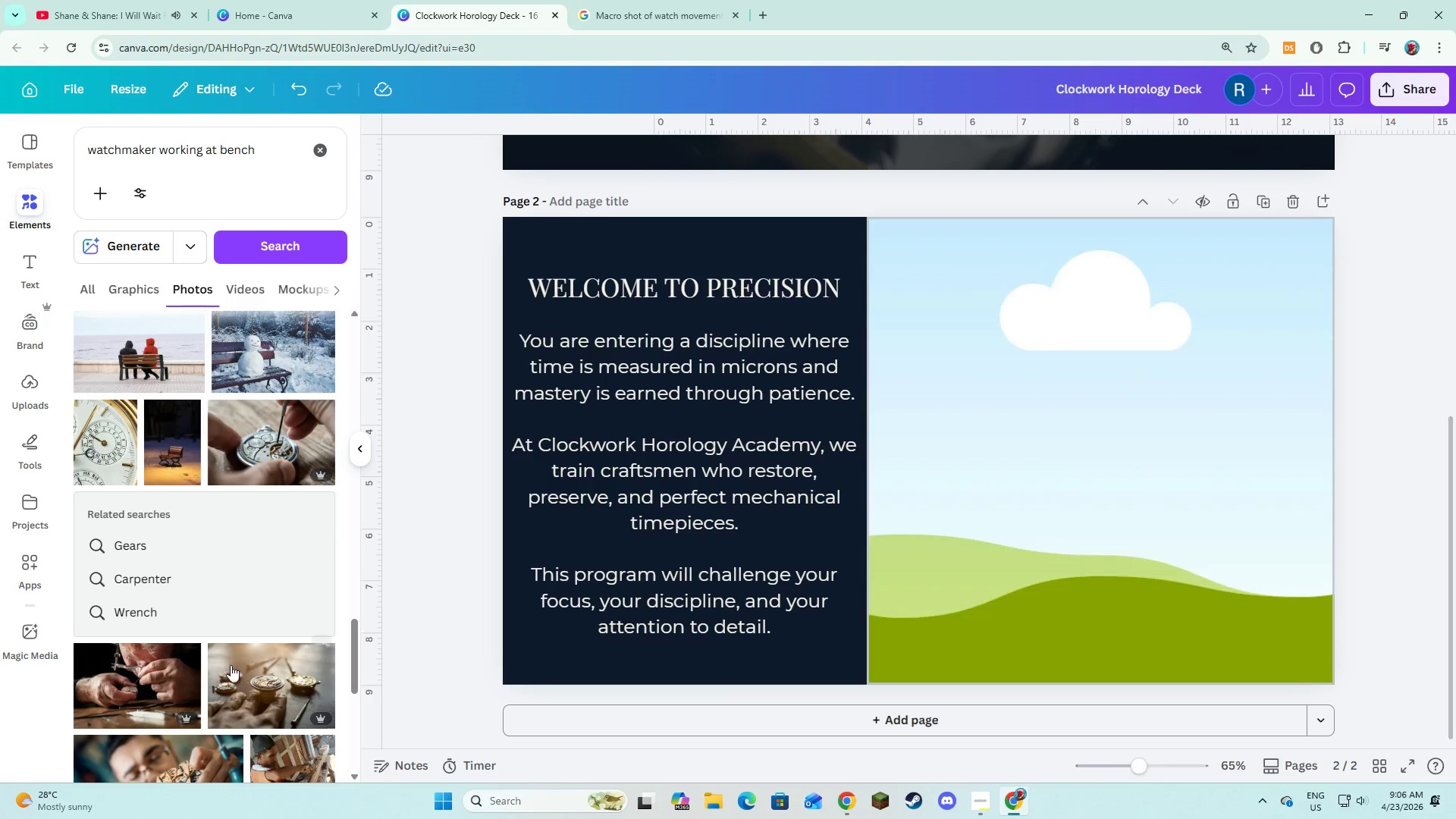 
scroll: coordinate [212, 668], scroll_direction: down, amount: 3.0
 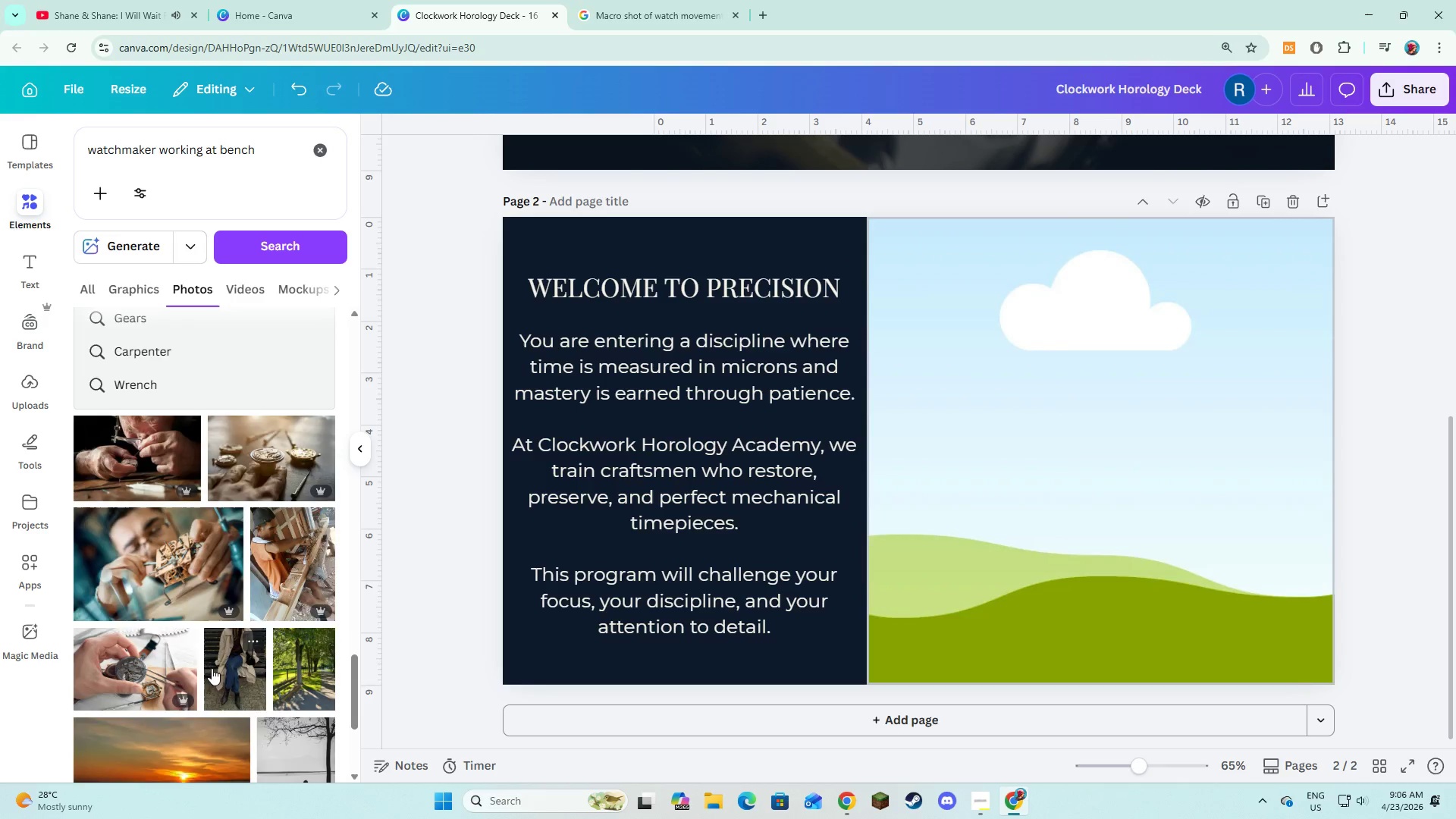 
scroll: coordinate [212, 668], scroll_direction: up, amount: 10.0
 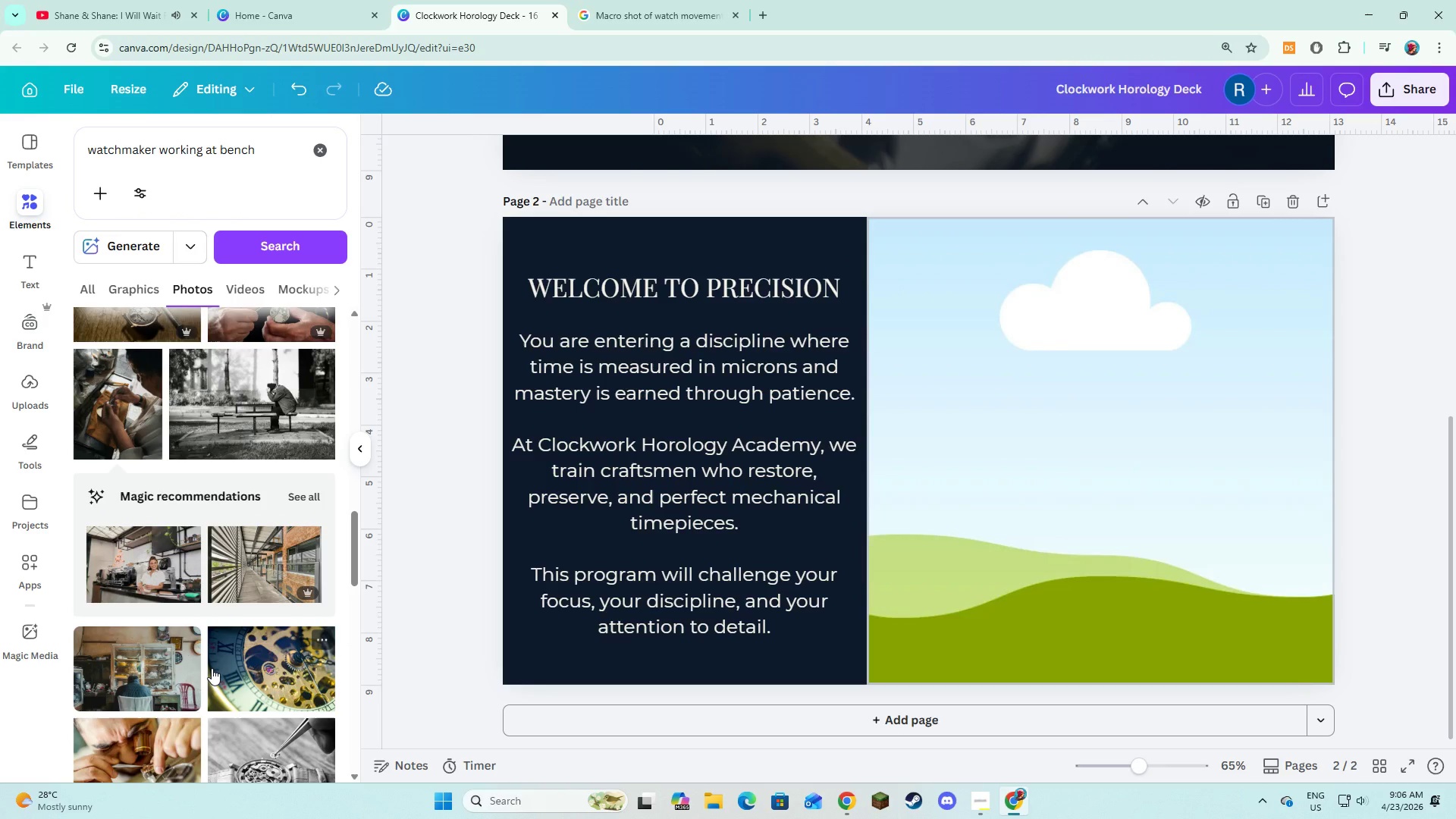 
scroll: coordinate [212, 668], scroll_direction: down, amount: 9.0
 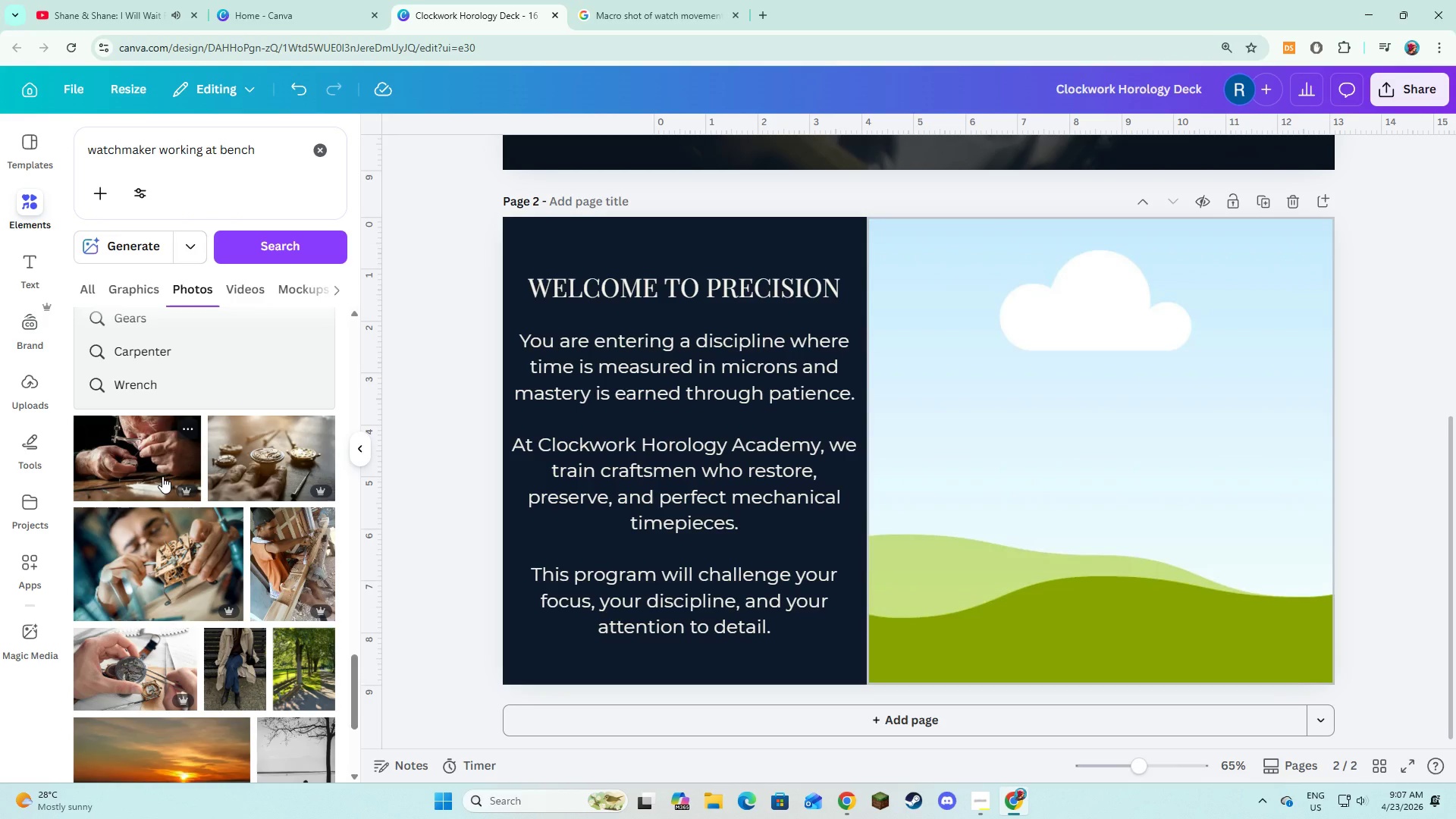 
wait(5.21)
 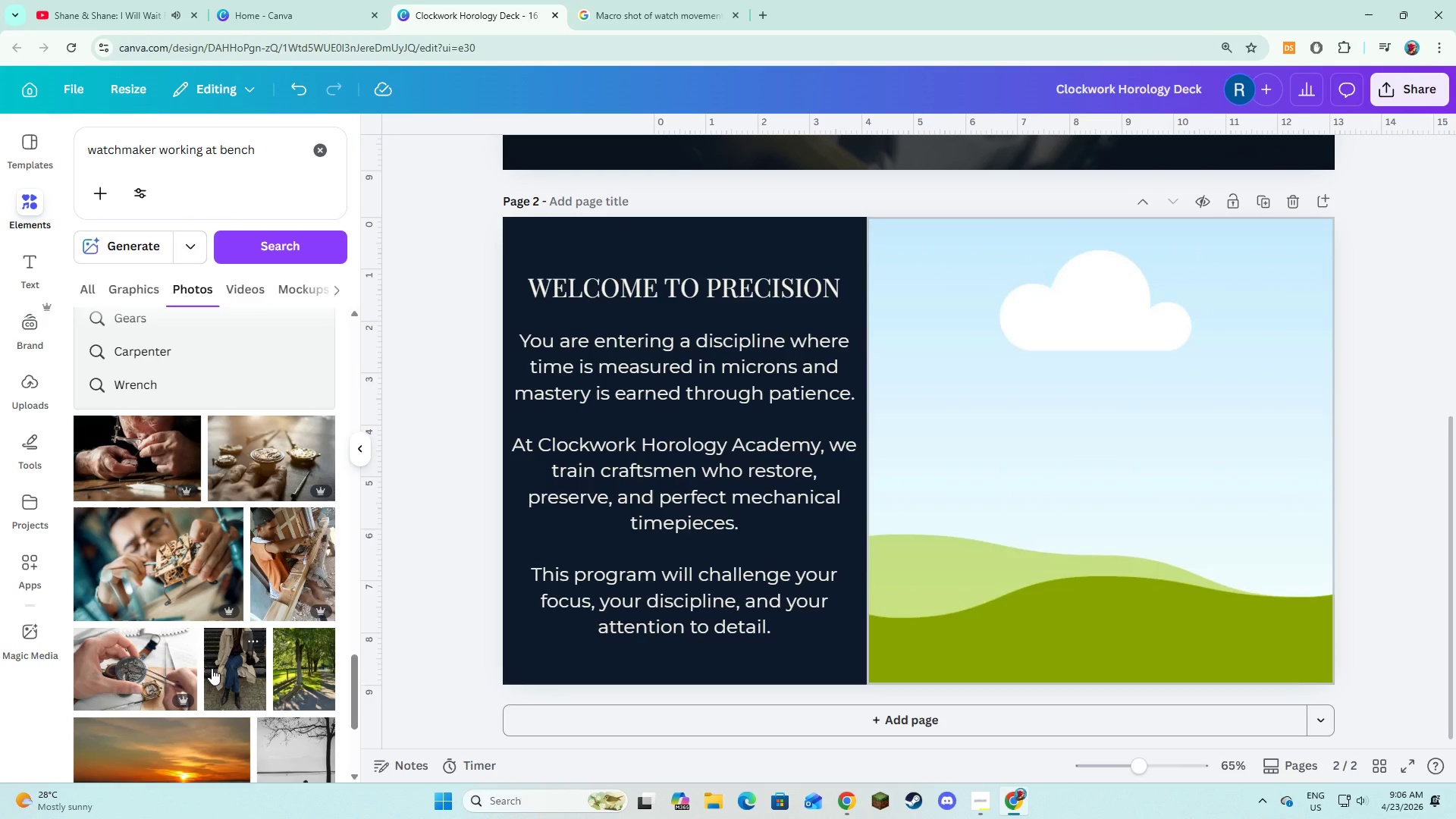 
left_click([162, 476])
 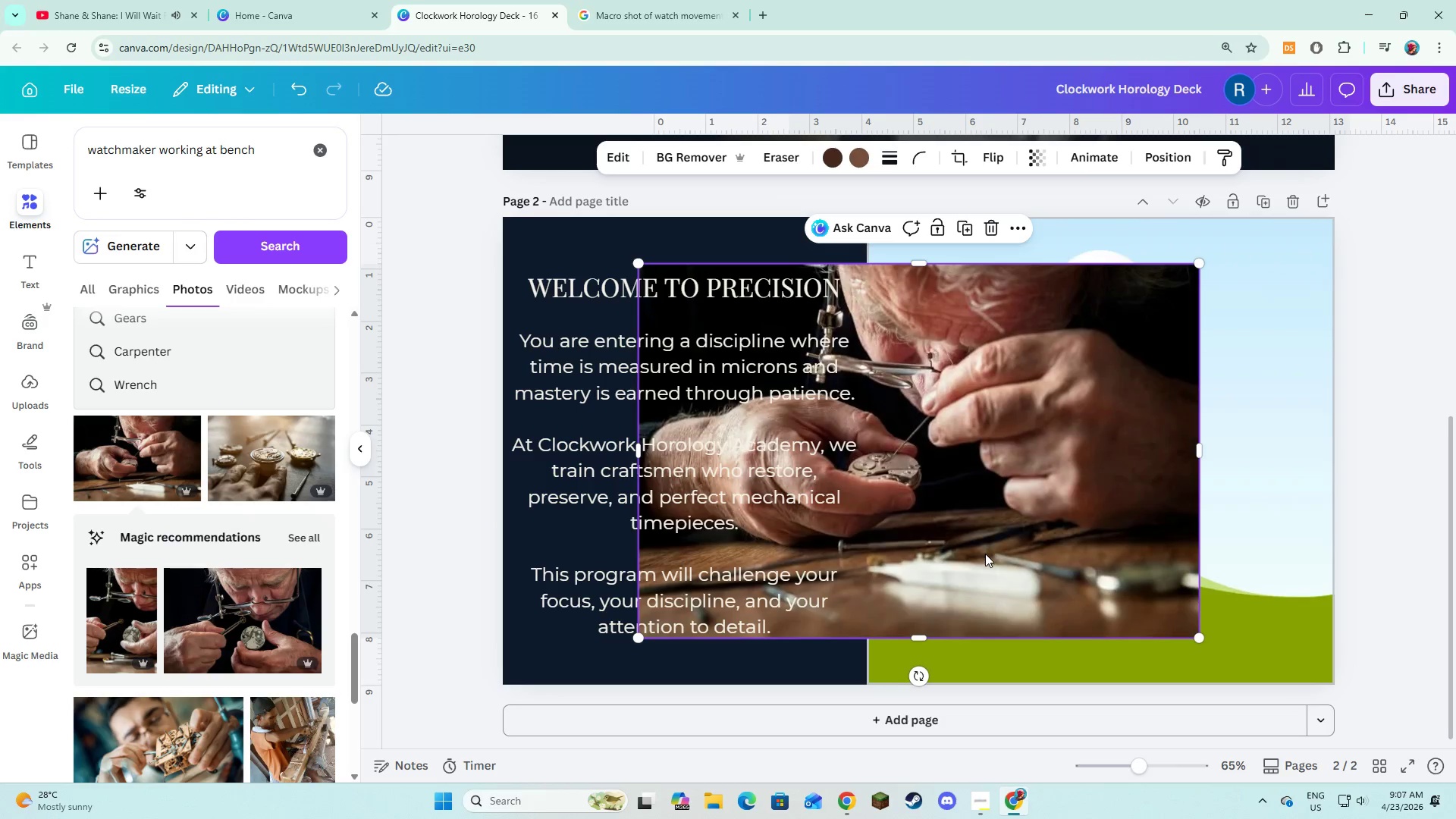 
left_click_drag(start_coordinate=[984, 550], to_coordinate=[1038, 558])
 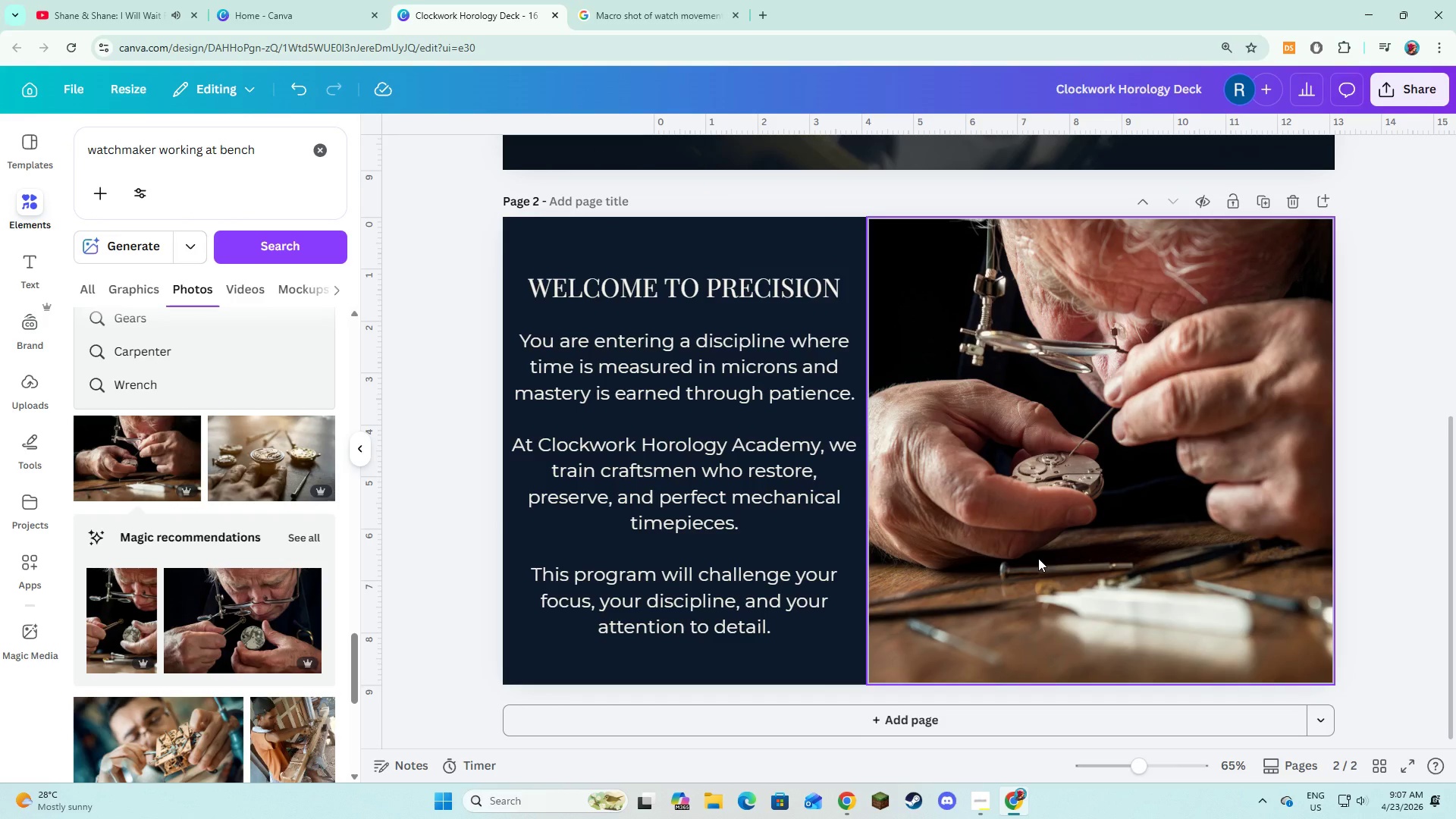 
key(Alt+AltLeft)
 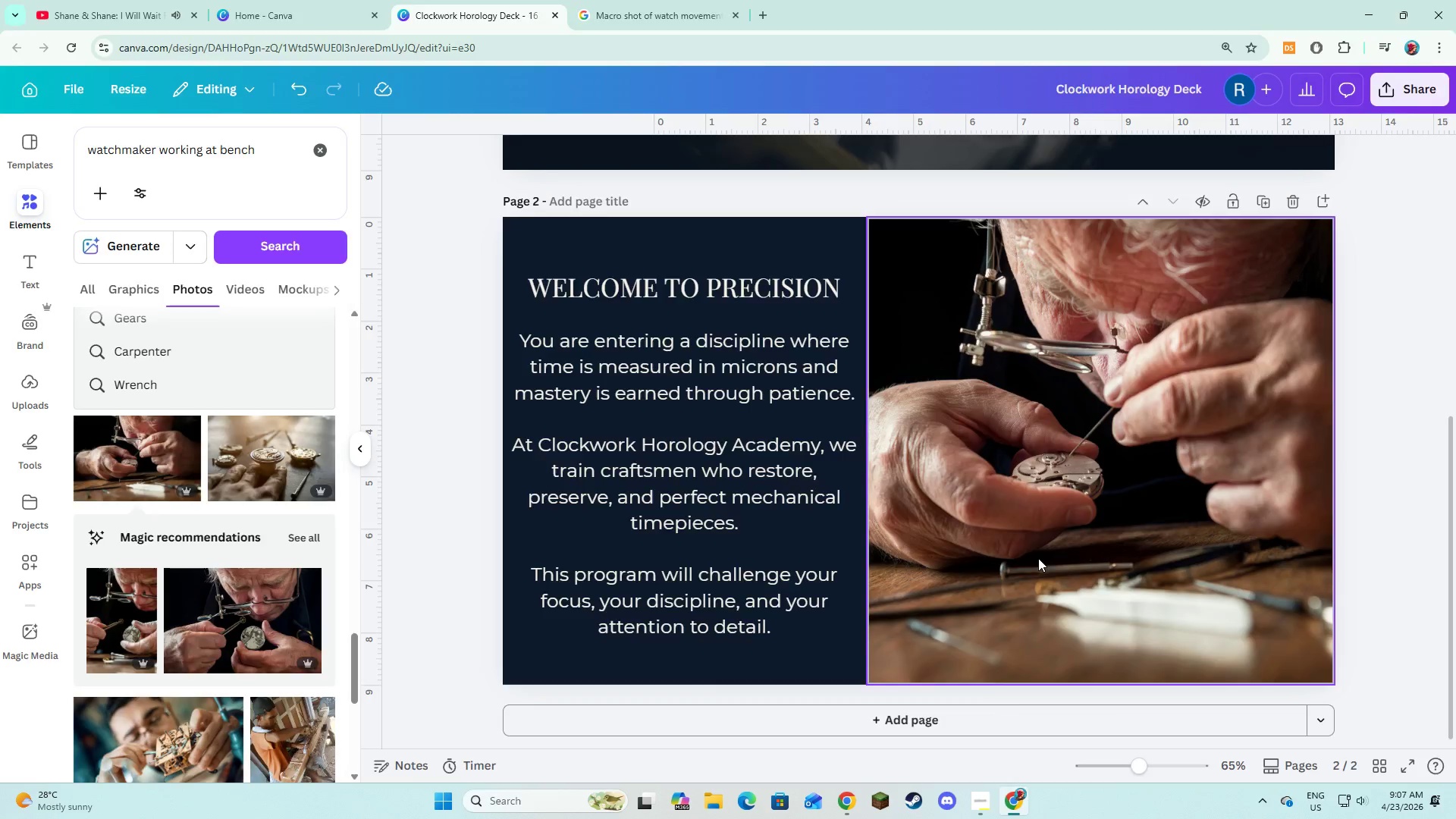 
key(Alt+Tab)